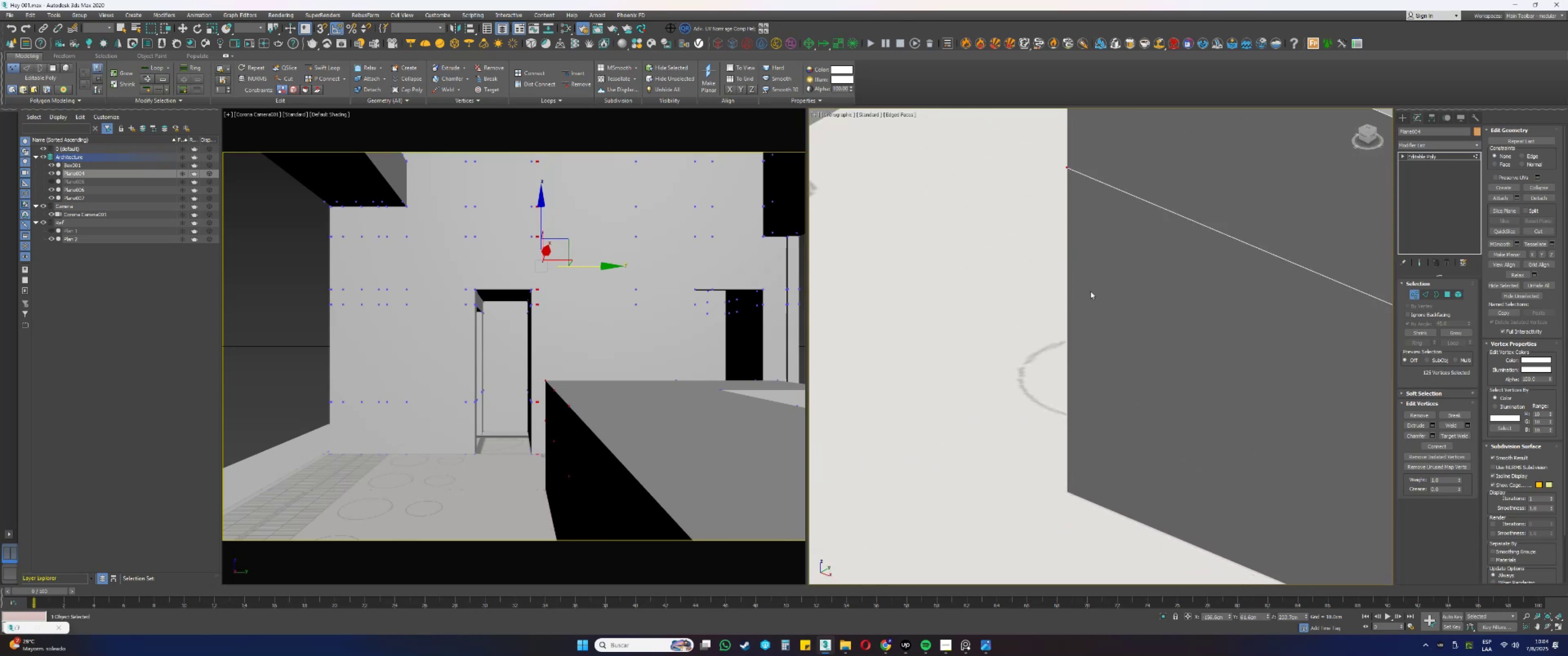 
key(Alt+AltLeft)
 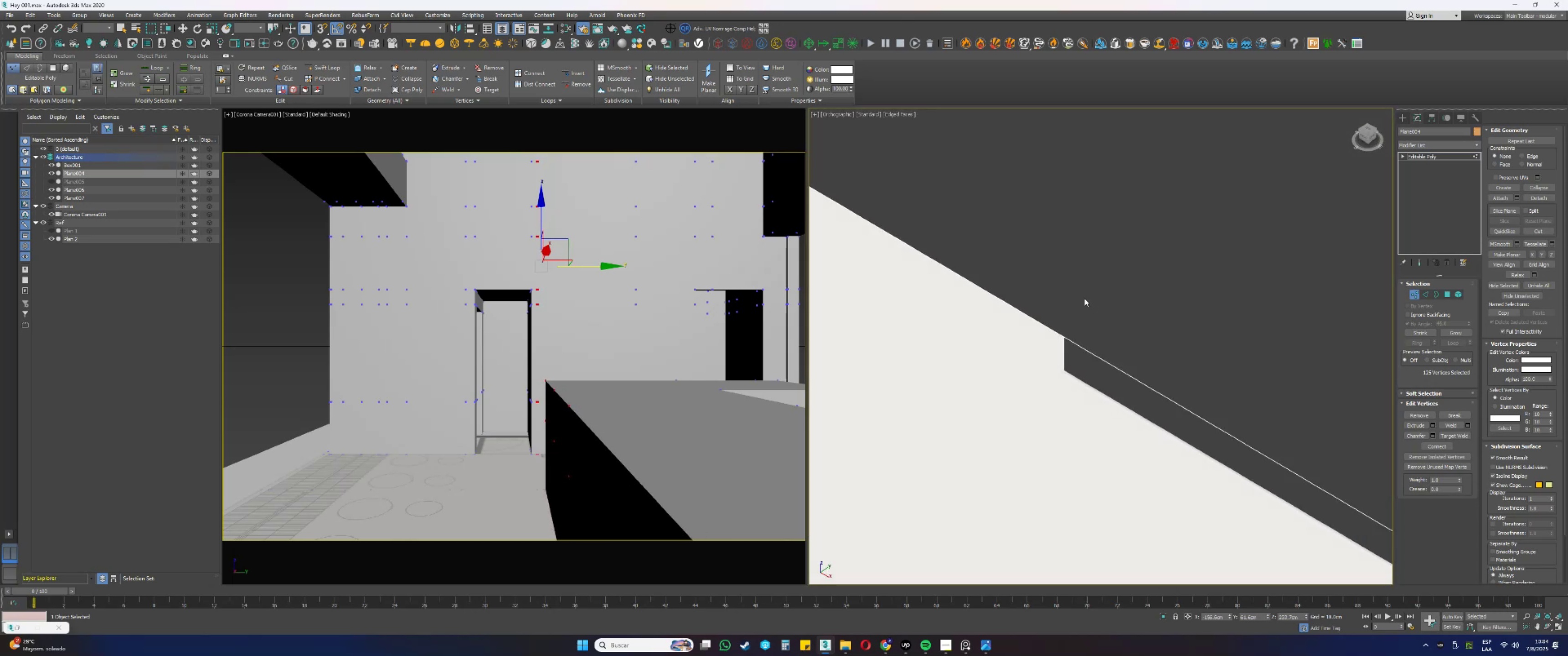 
hold_key(key=AltLeft, duration=0.3)
 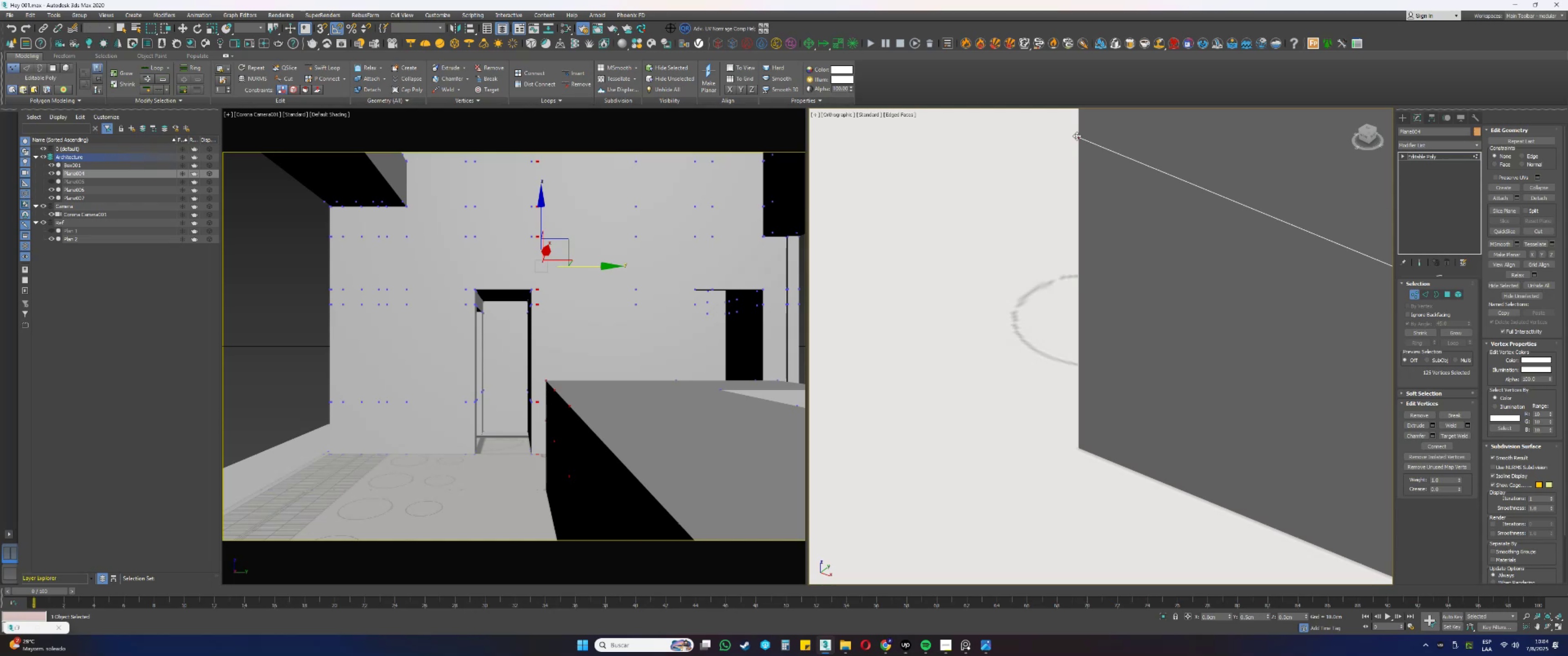 
scroll: coordinate [1037, 253], scroll_direction: down, amount: 9.0
 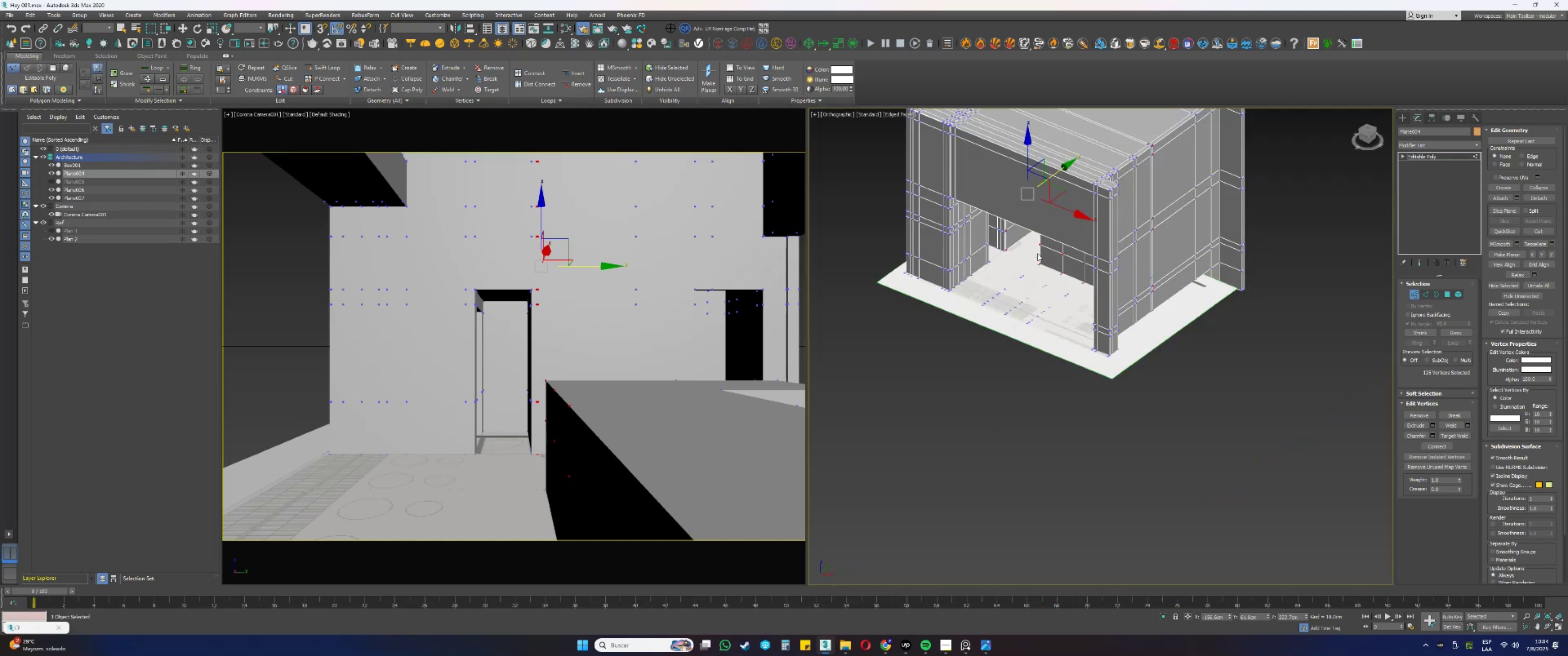 
key(Alt+AltLeft)
 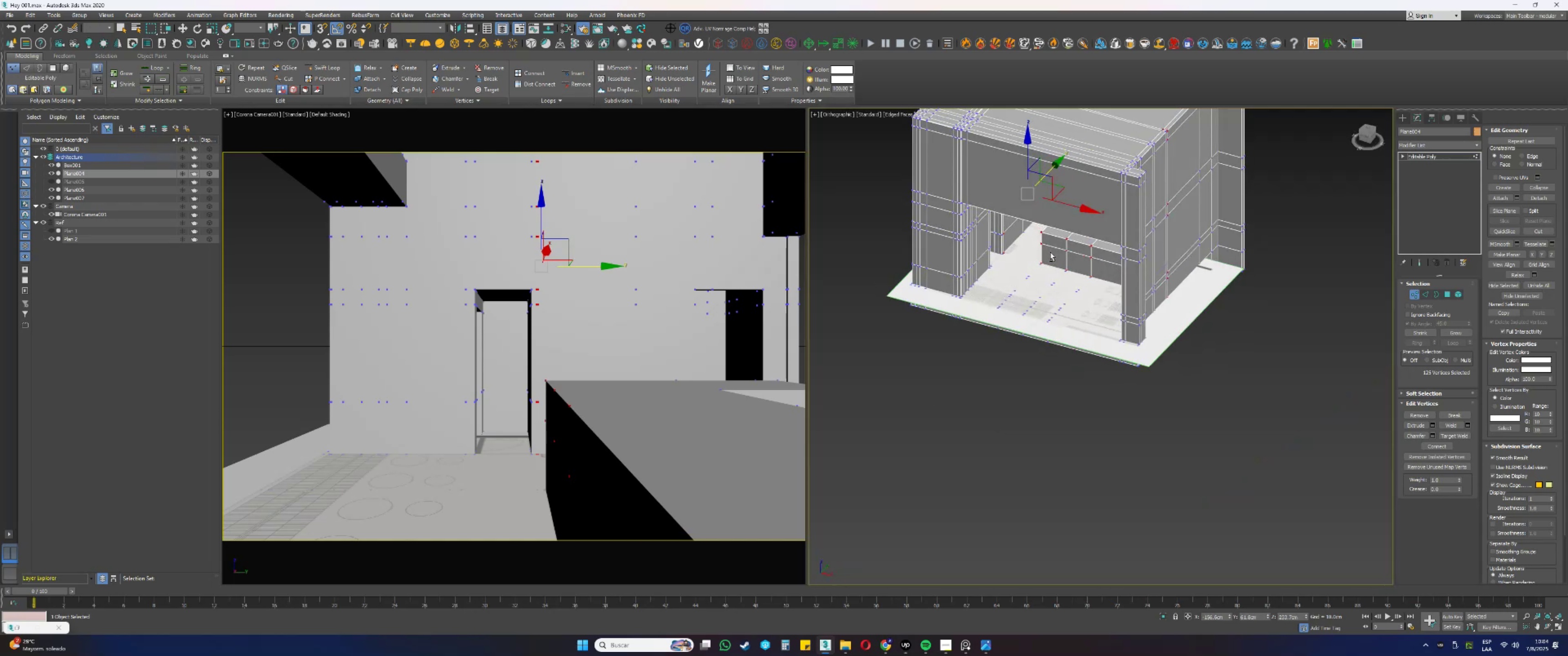 
type(tz[F3][F3])
 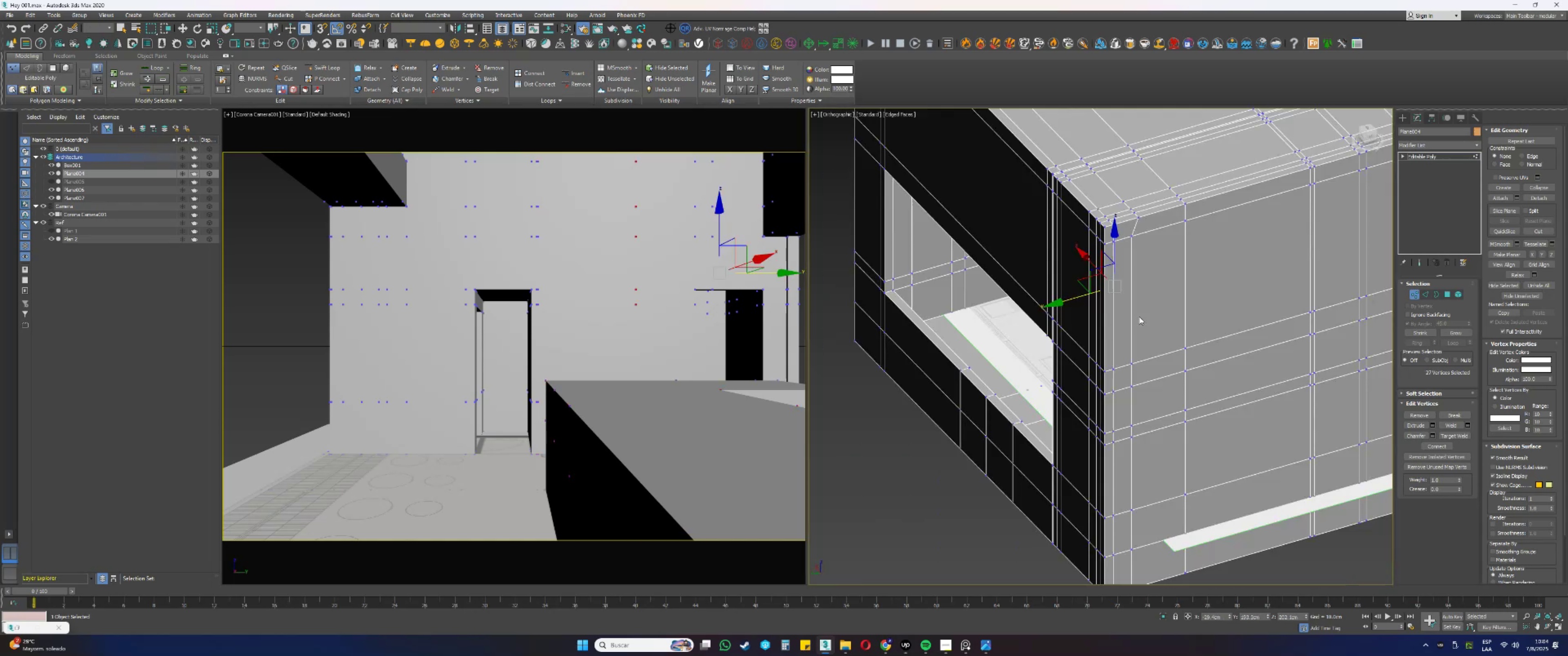 
left_click_drag(start_coordinate=[1361, 305], to_coordinate=[944, 263])
 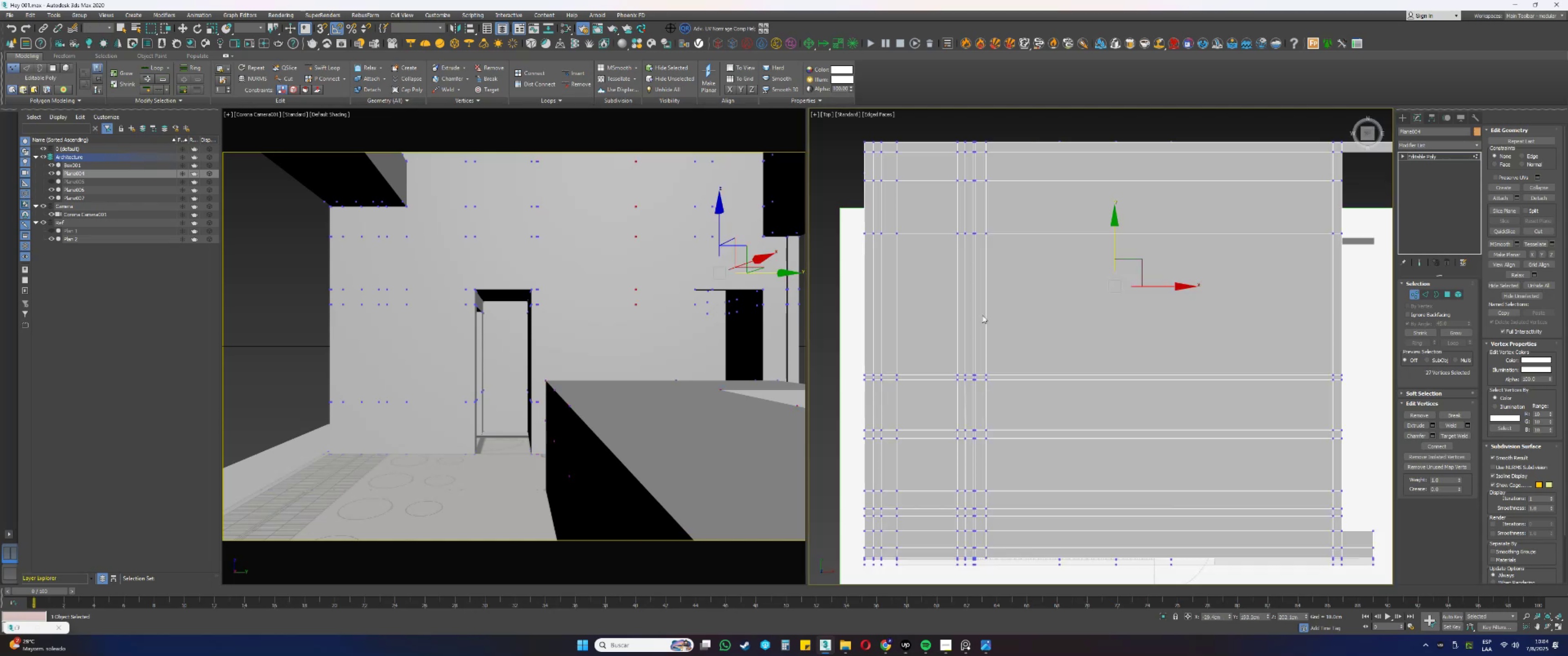 
hold_key(key=AltLeft, duration=0.54)
 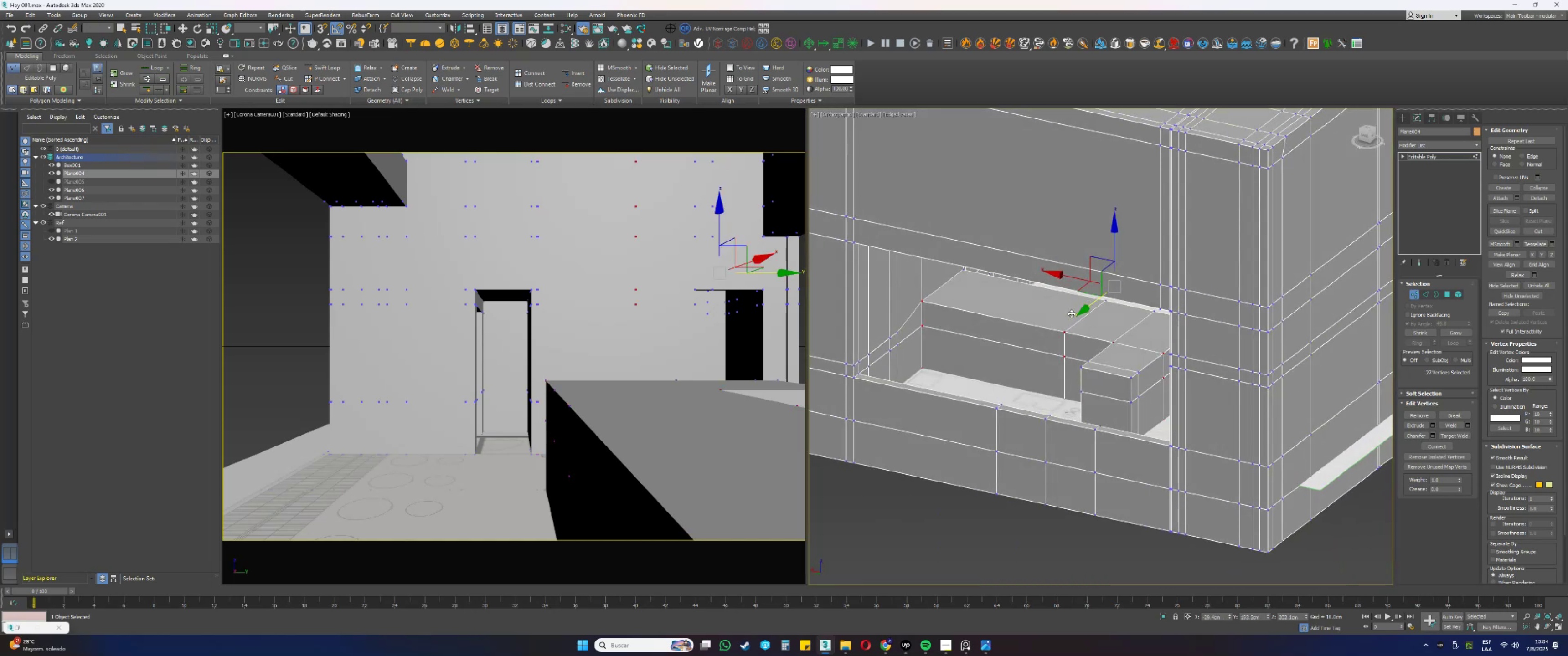 
key(Alt+AltLeft)
 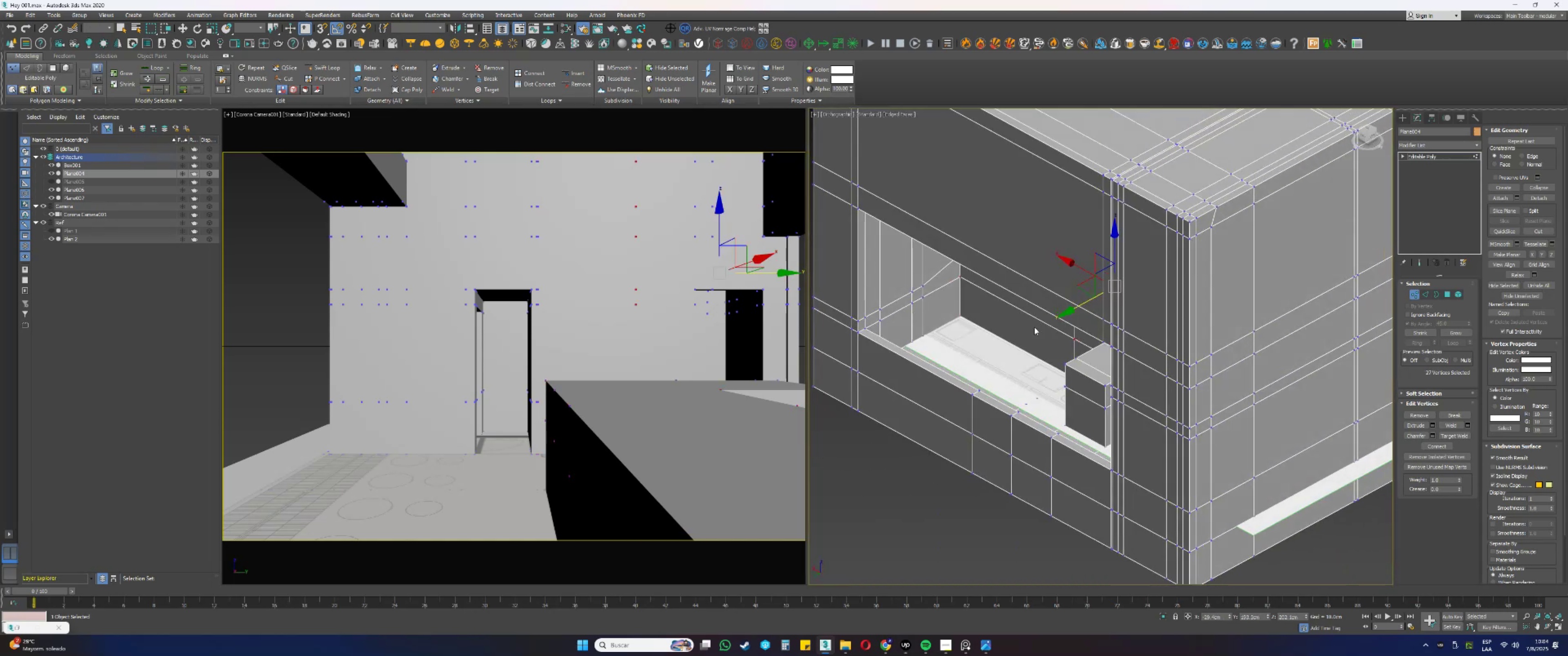 
scroll: coordinate [1021, 333], scroll_direction: up, amount: 2.0
 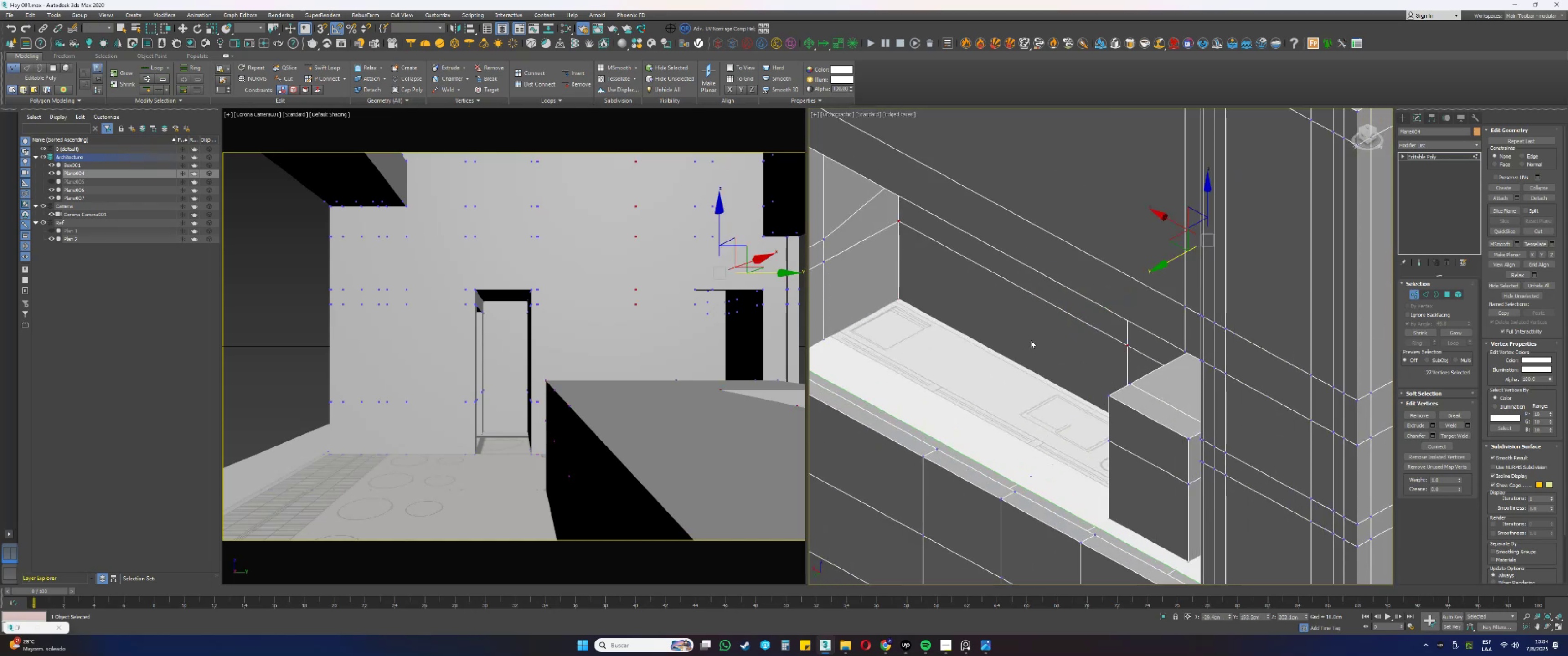 
key(Alt+AltLeft)
 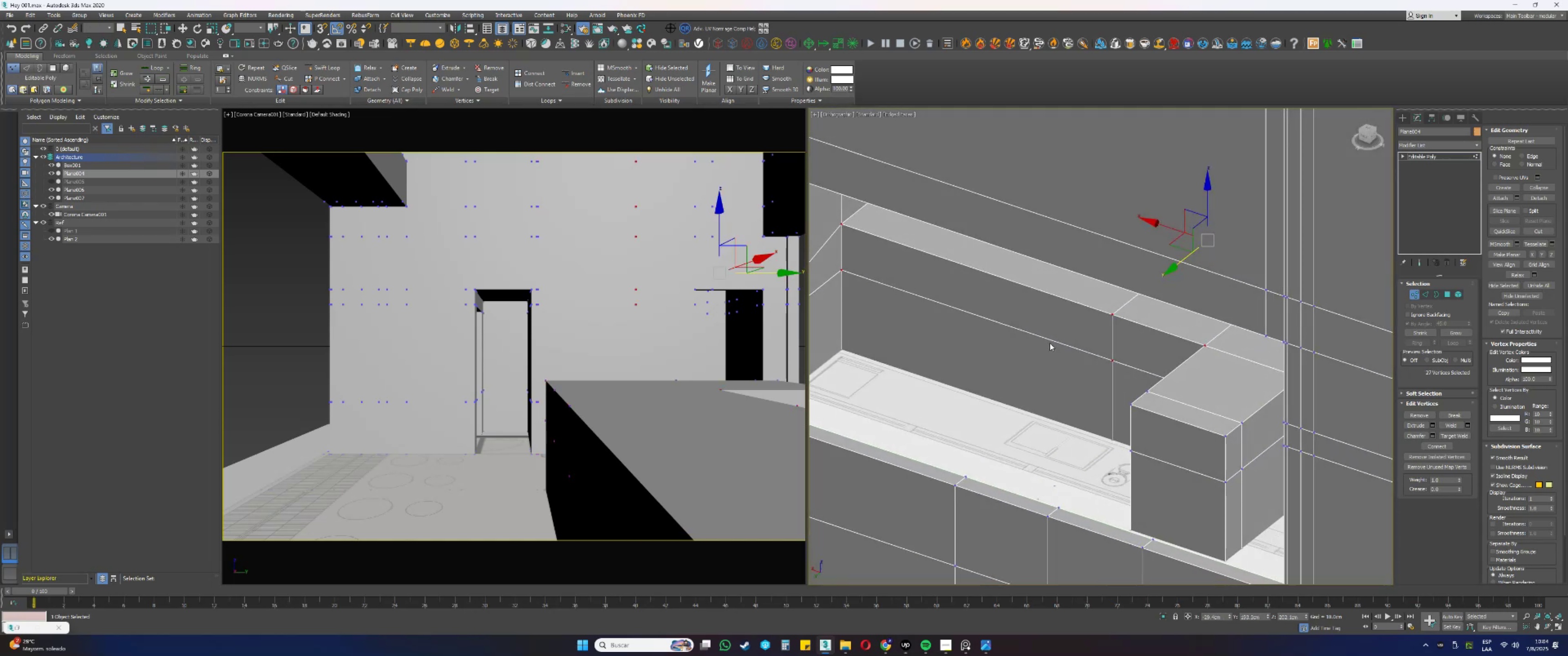 
key(Alt+AltLeft)
 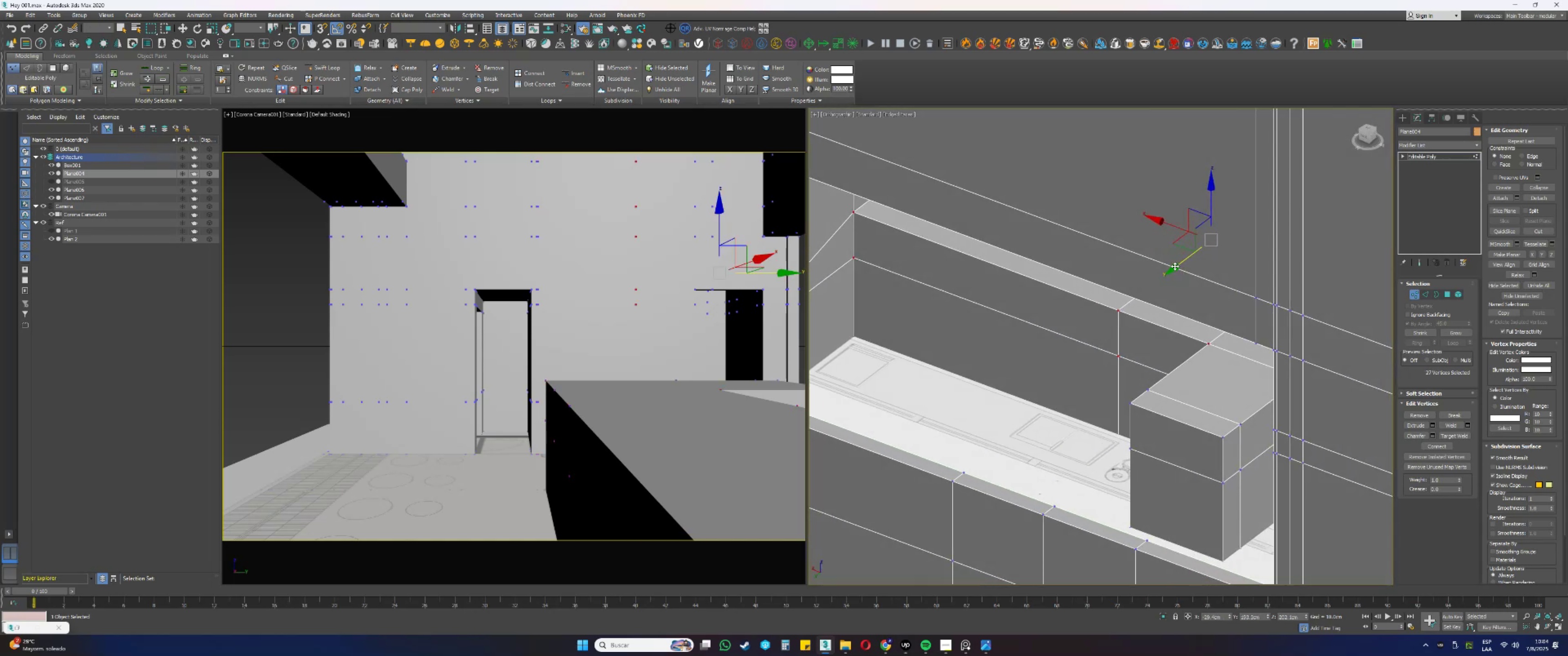 
left_click_drag(start_coordinate=[1176, 266], to_coordinate=[1254, 236])
 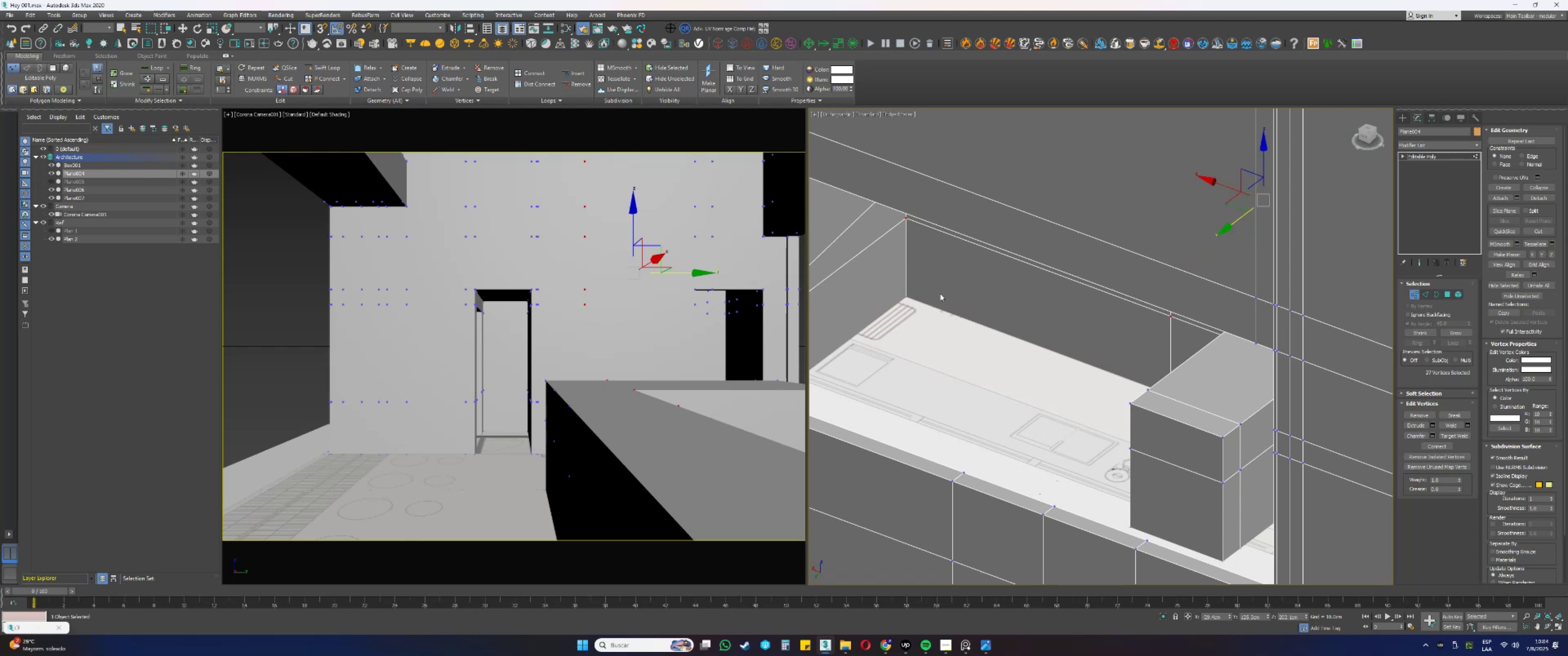 
scroll: coordinate [906, 297], scroll_direction: up, amount: 8.0
 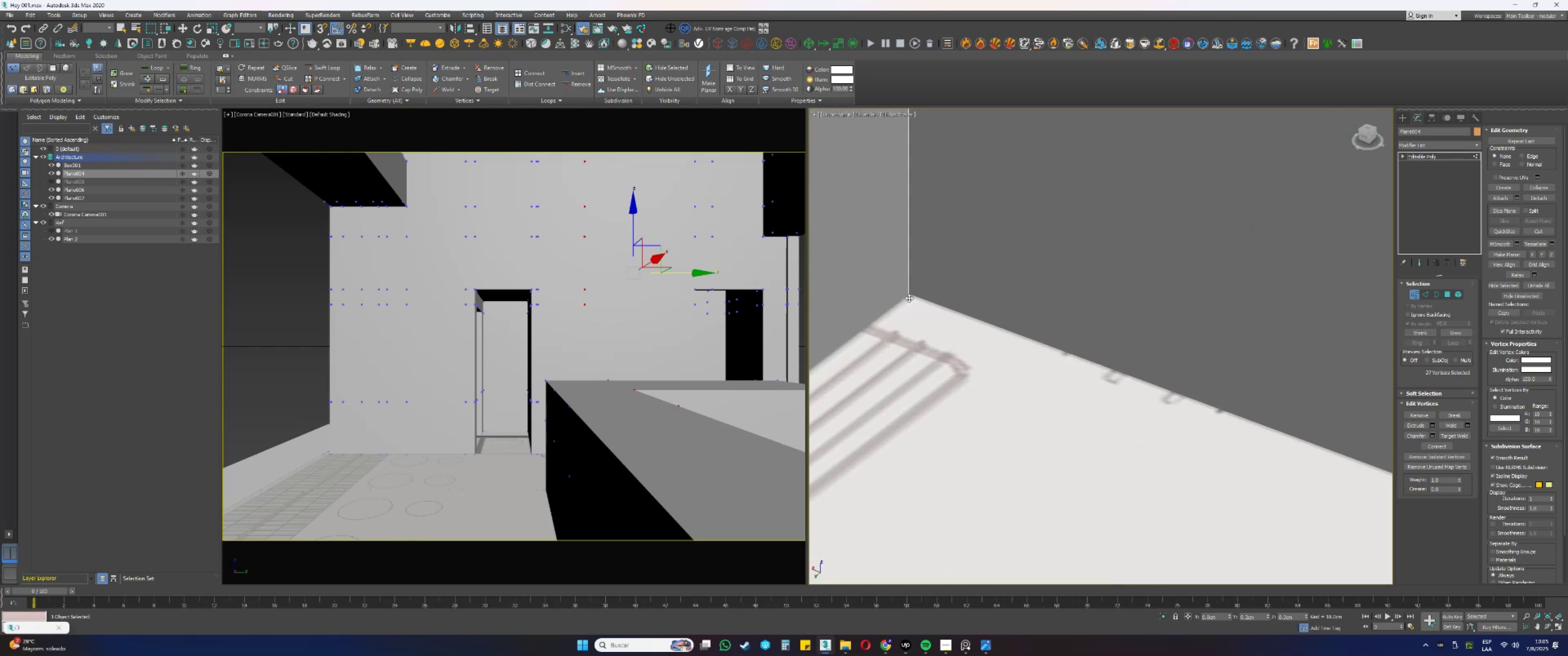 
scroll: coordinate [934, 295], scroll_direction: down, amount: 12.0
 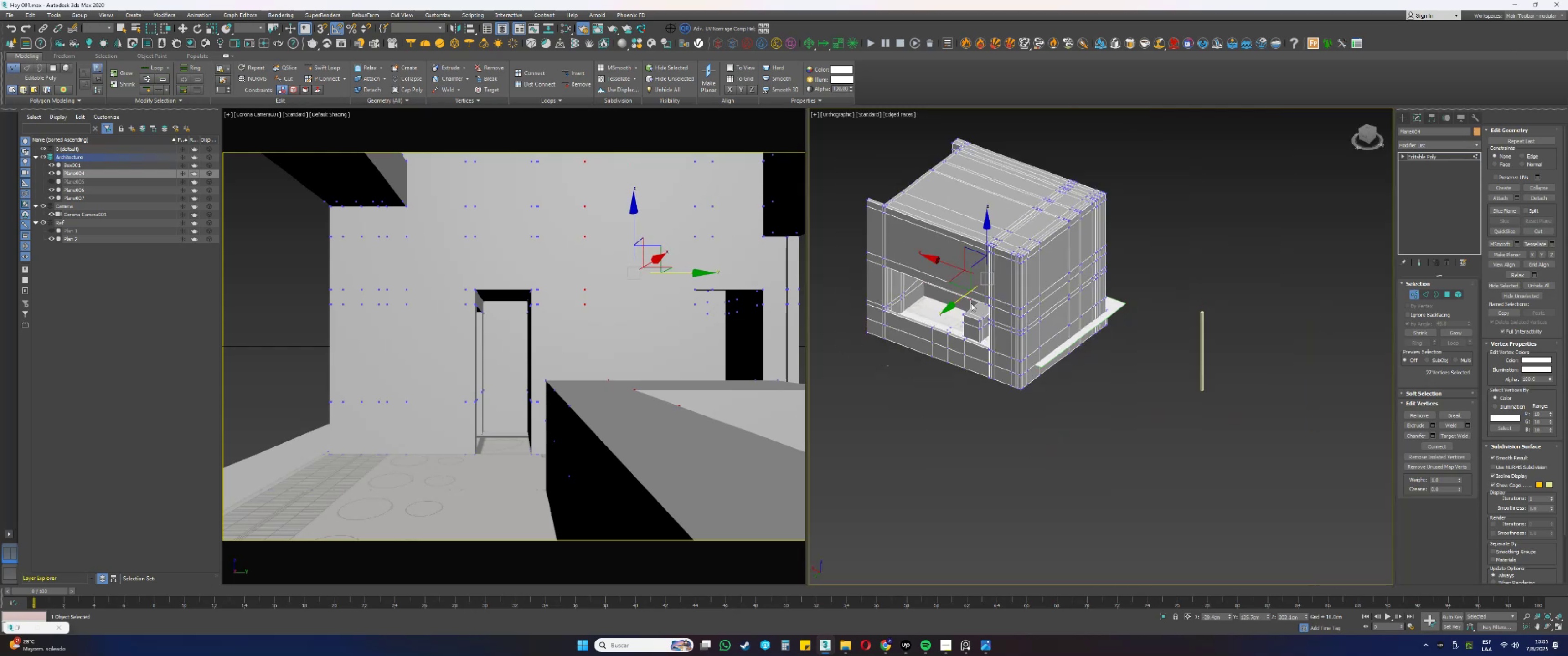 
hold_key(key=AltLeft, duration=0.4)
 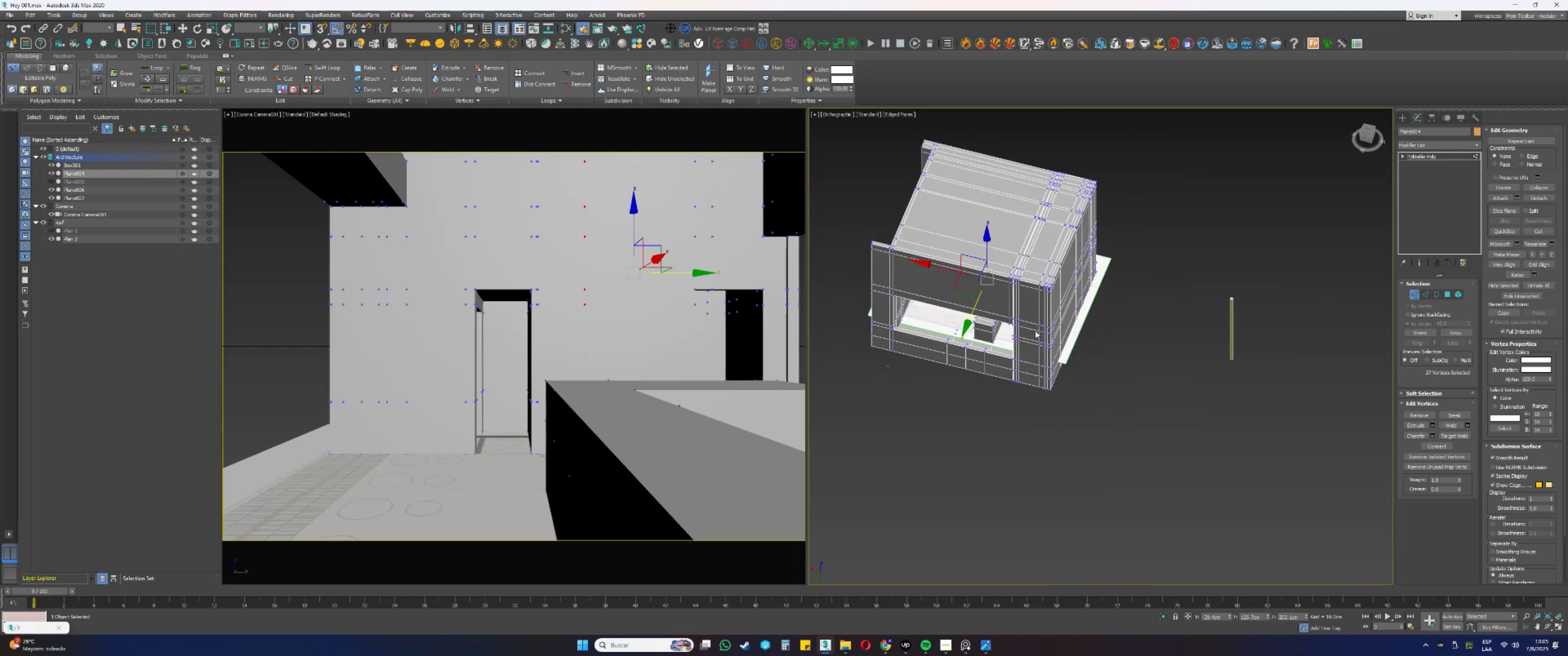 
type(tz[F3])
 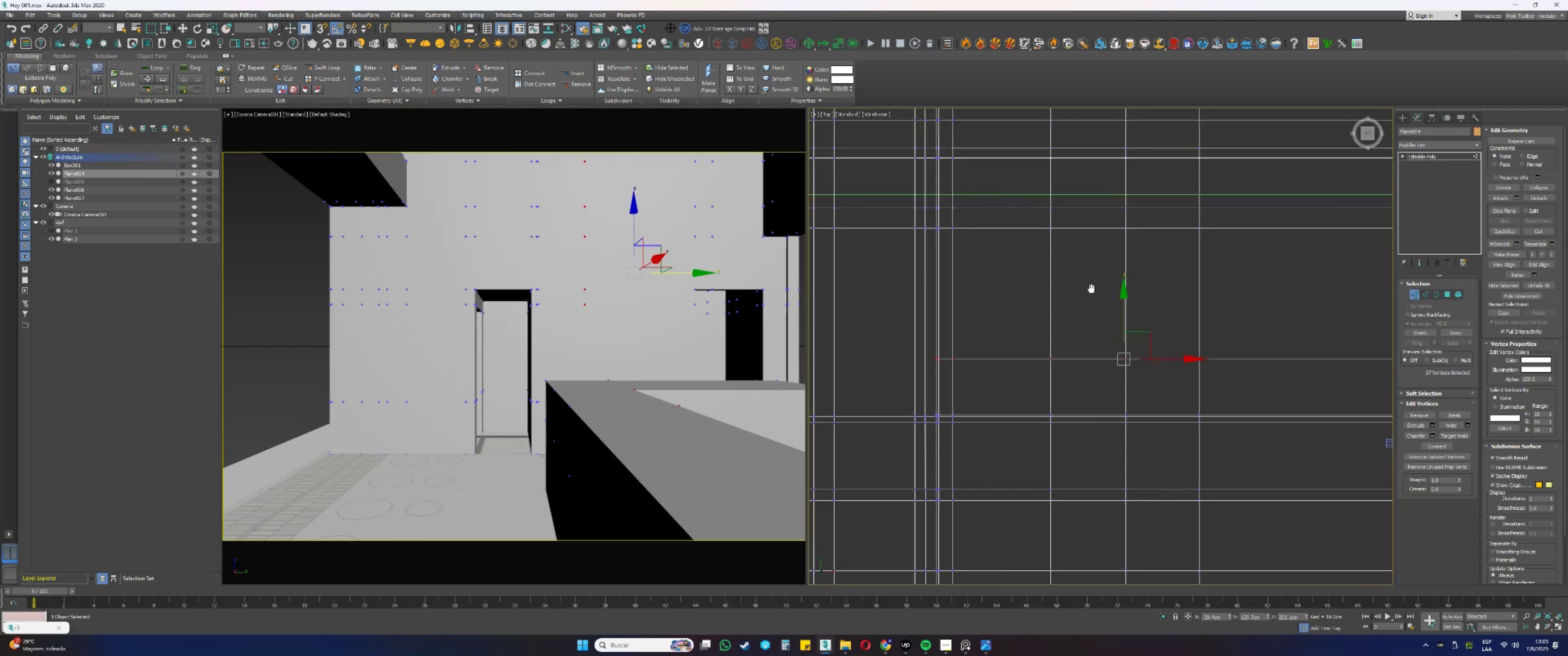 
scroll: coordinate [1101, 301], scroll_direction: down, amount: 2.0
 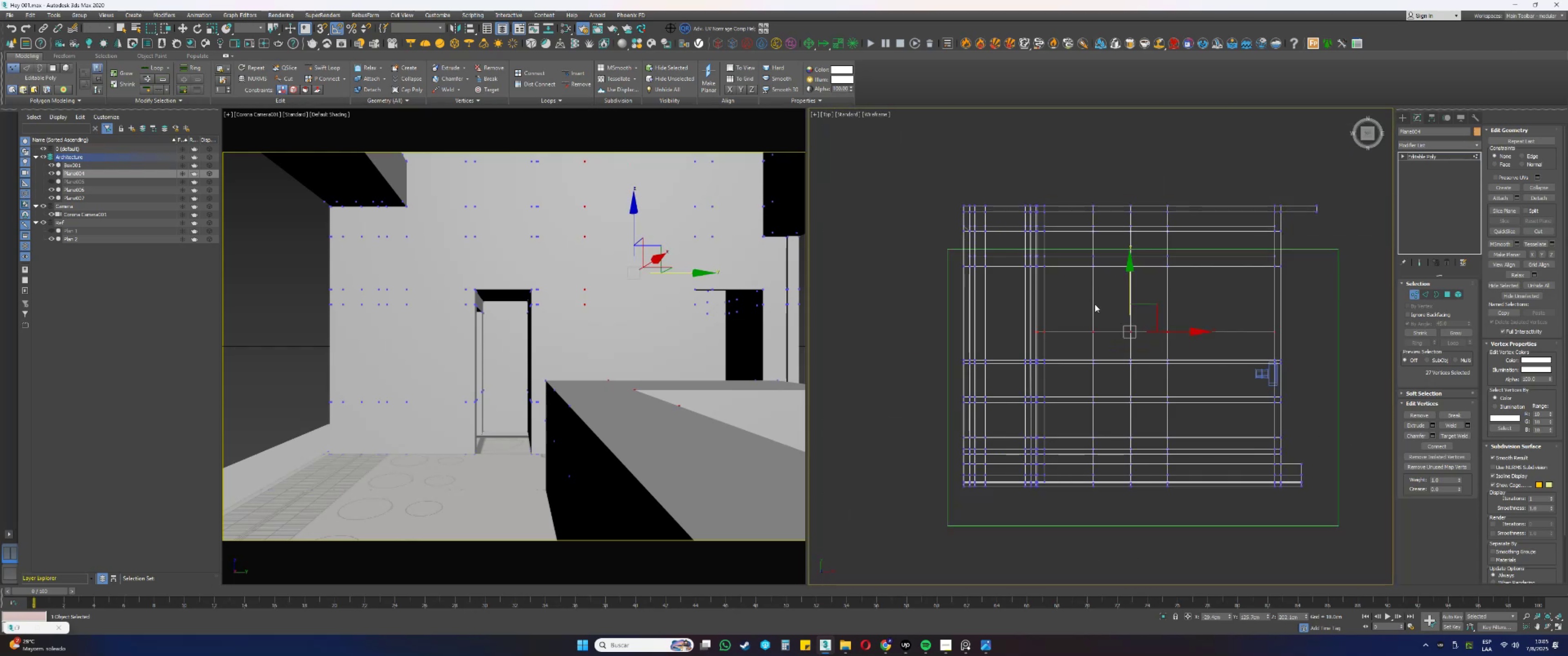 
hold_key(key=AltLeft, duration=1.48)
 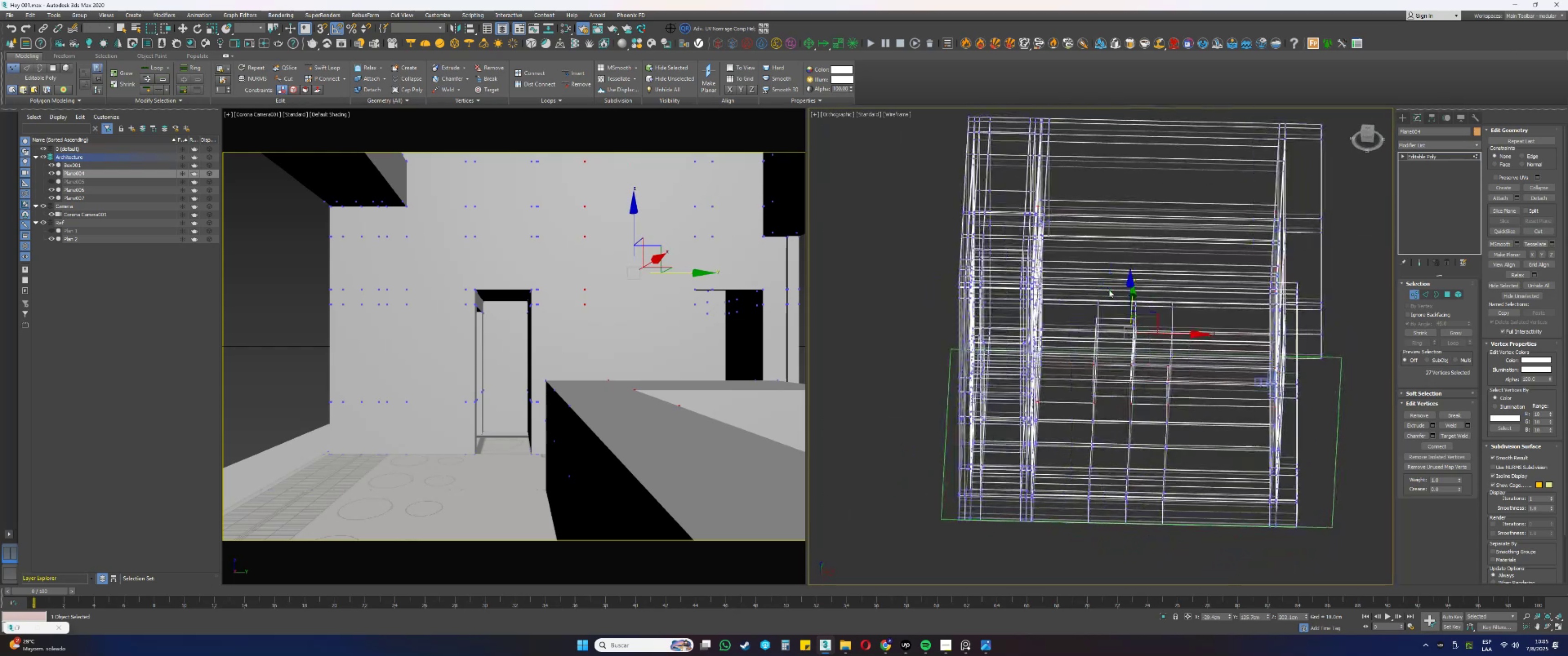 
type(tz)
 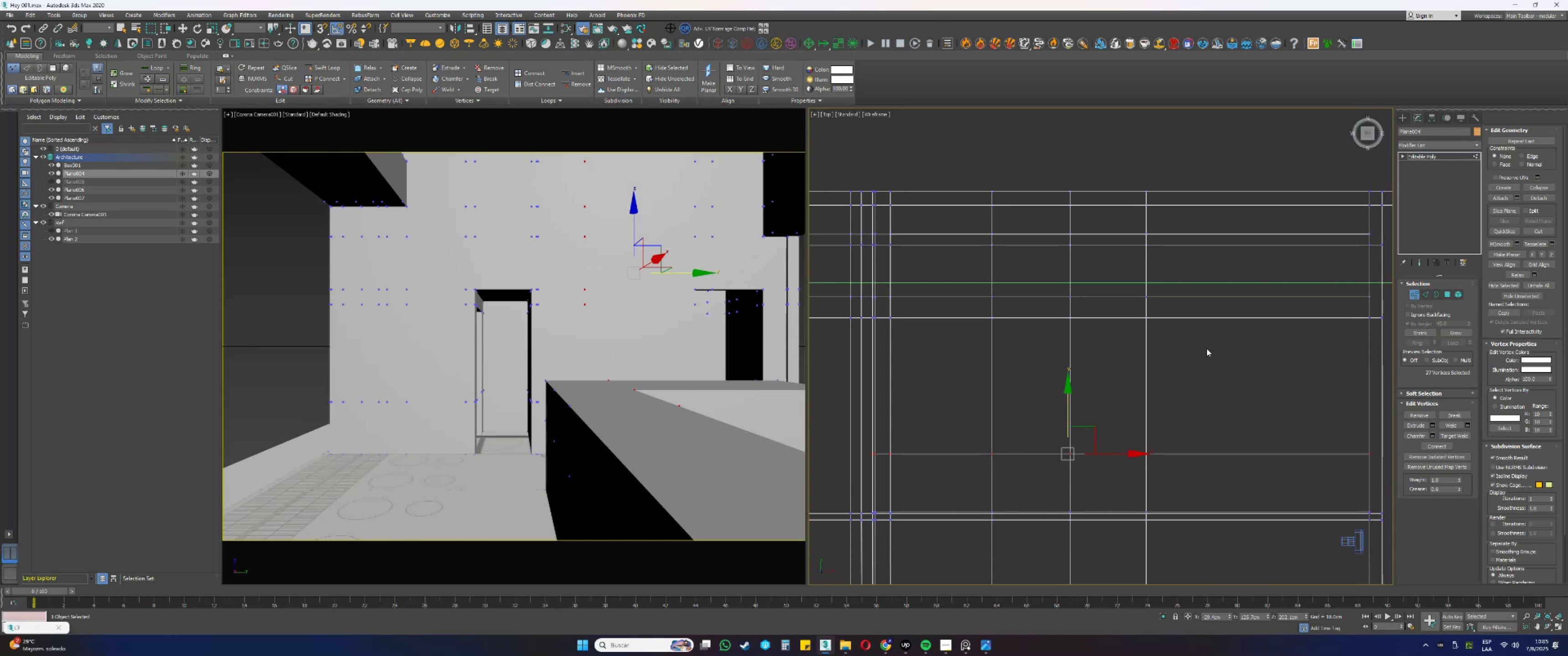 
scroll: coordinate [1230, 334], scroll_direction: down, amount: 2.0
 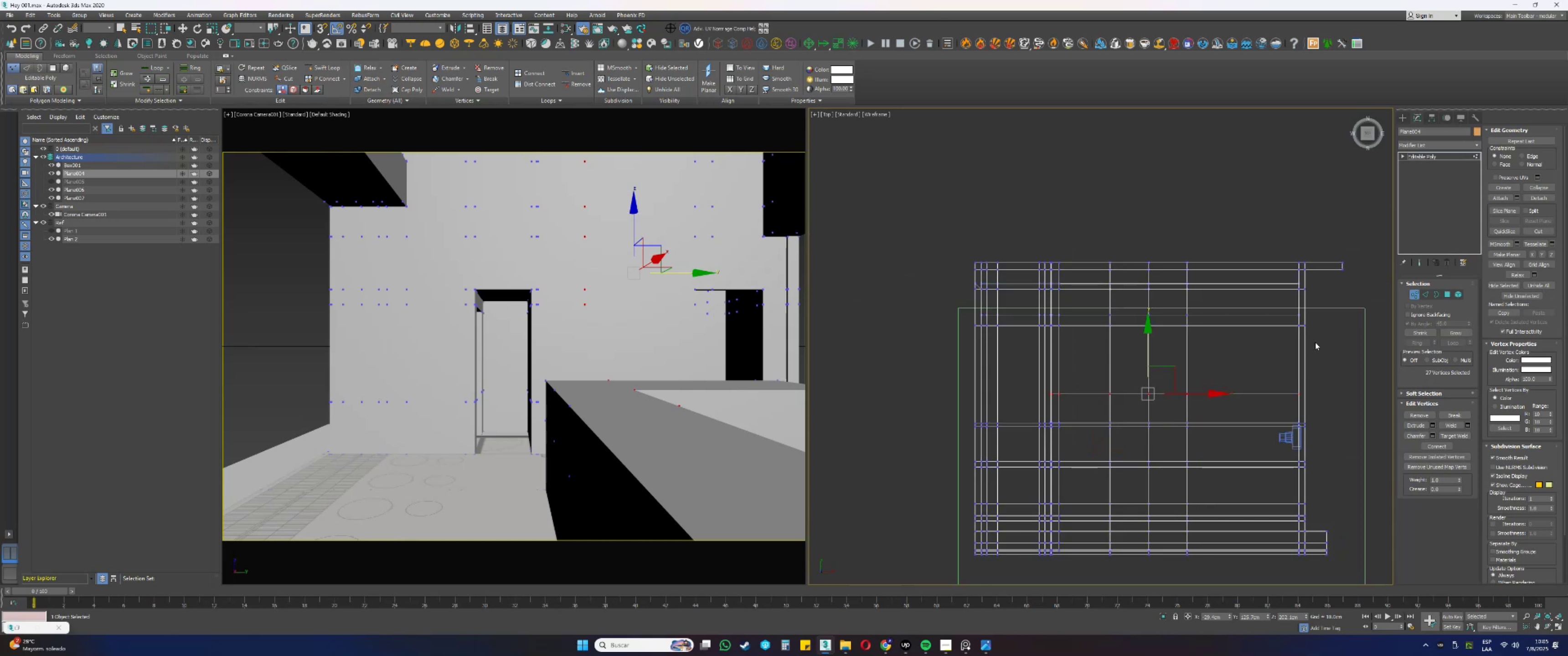 
left_click_drag(start_coordinate=[1331, 344], to_coordinate=[927, 304])
 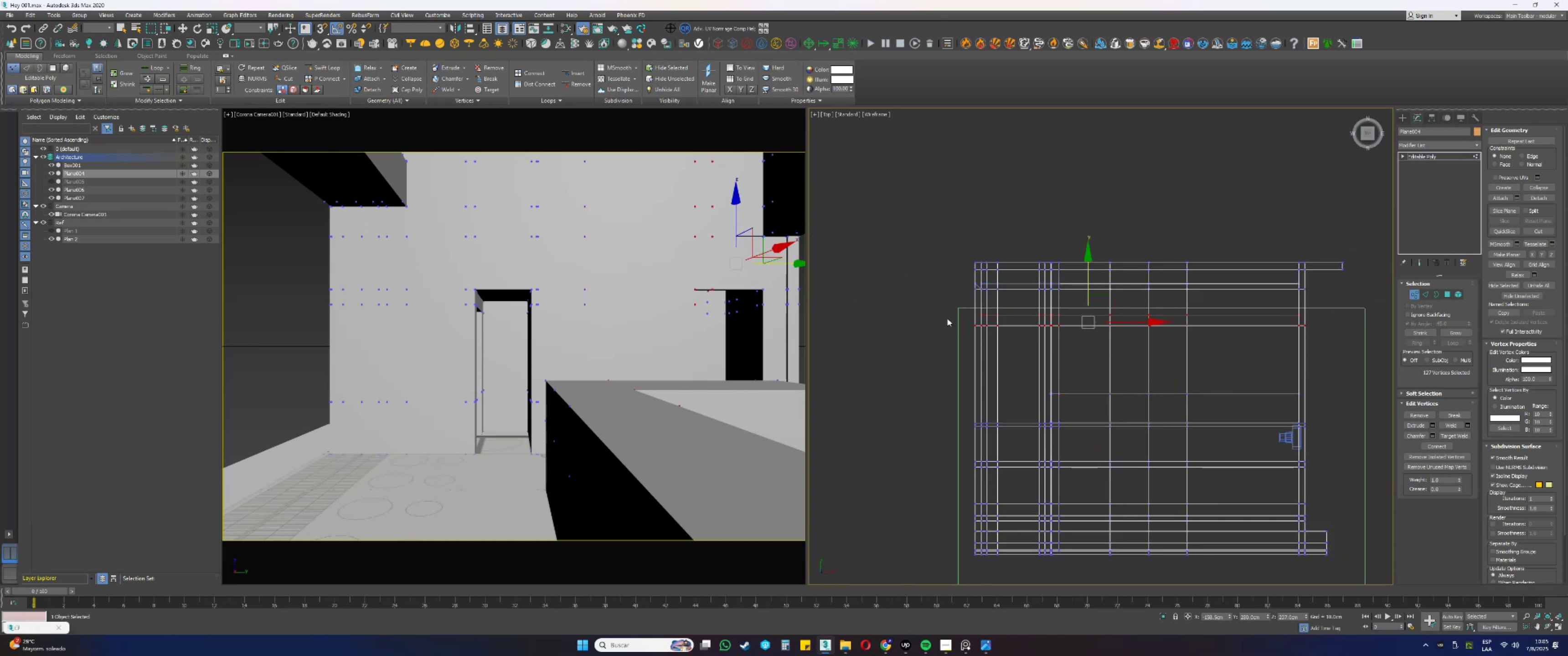 
key(Alt+AltLeft)
 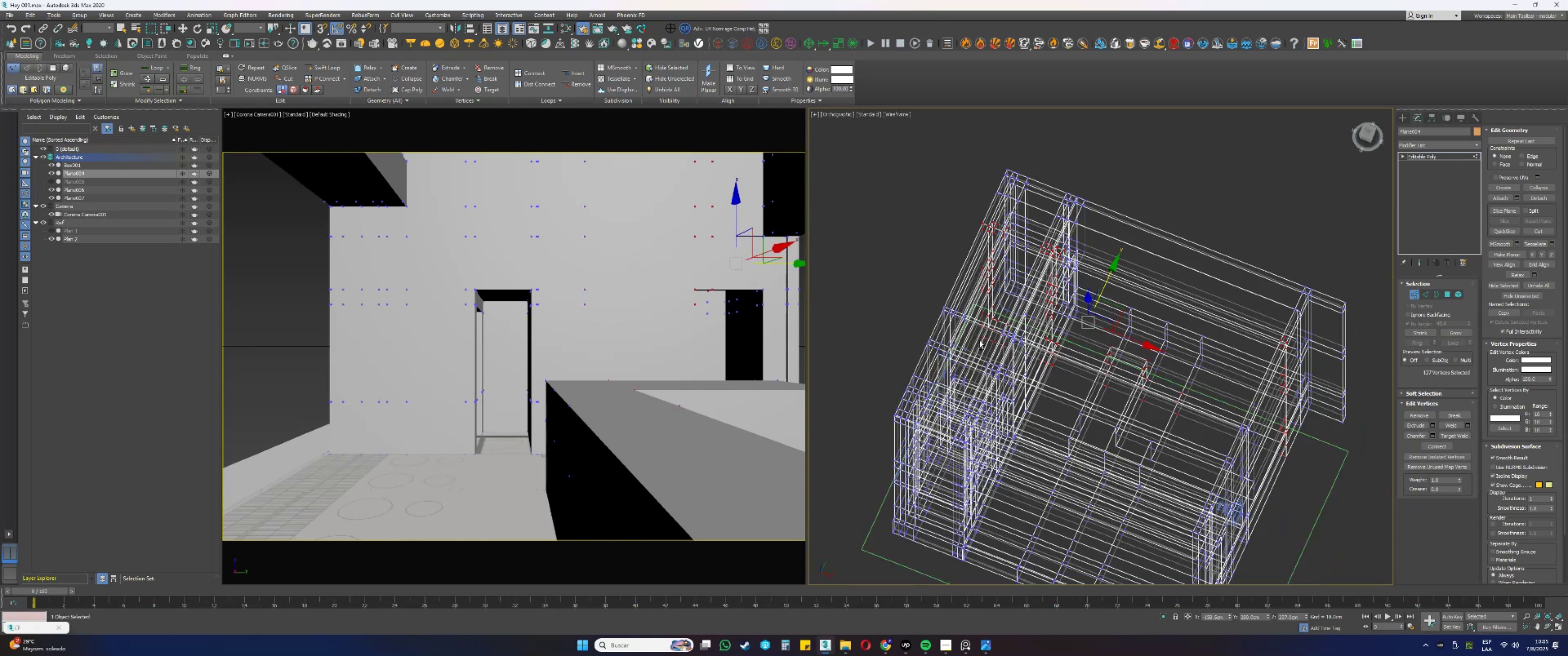 
key(F3)
 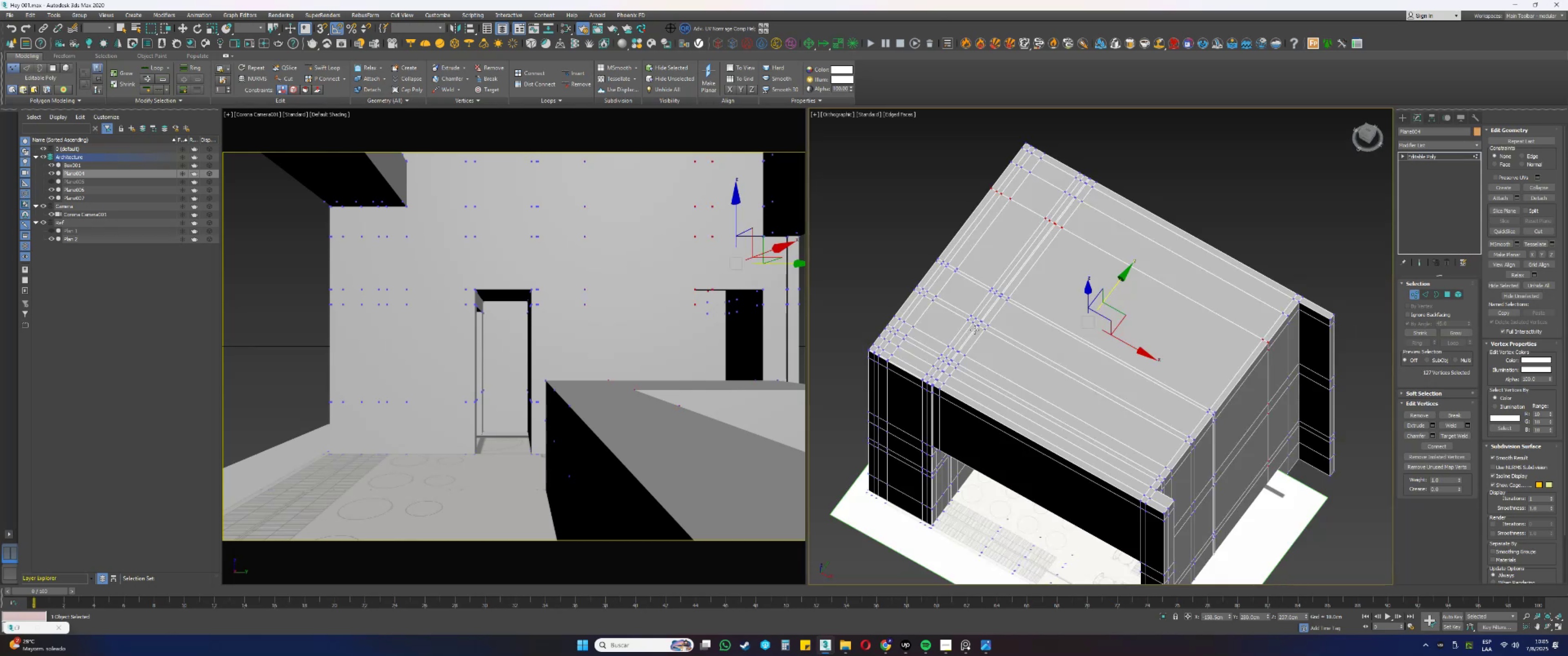 
hold_key(key=AltLeft, duration=1.52)
 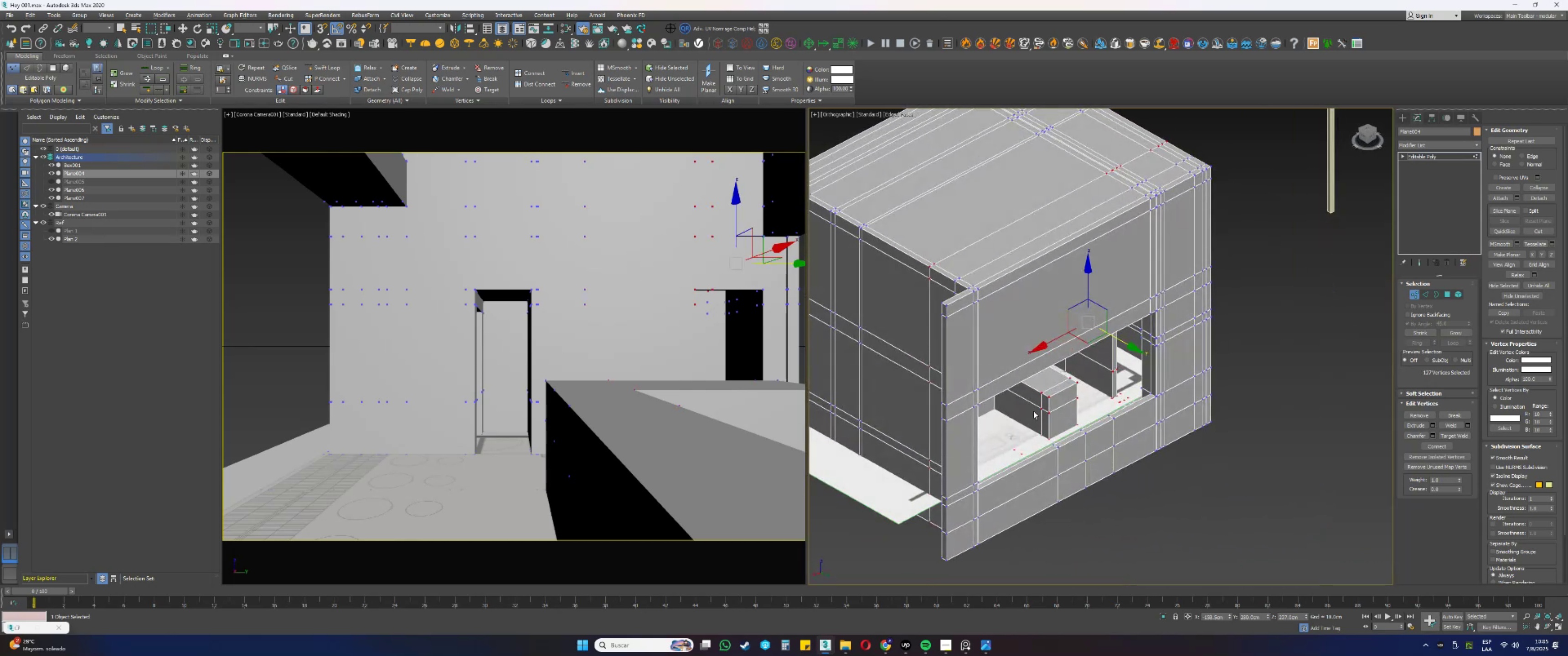 
hold_key(key=AltLeft, duration=0.39)
 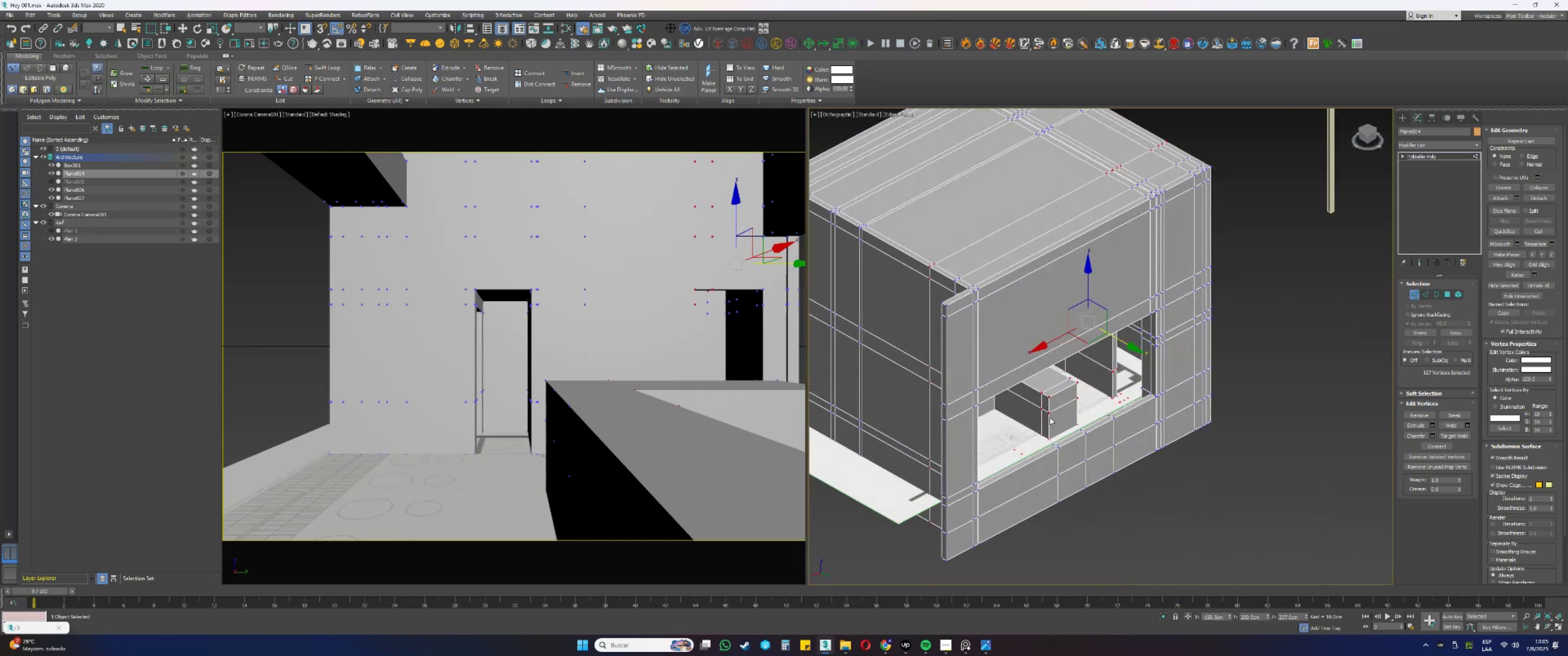 
scroll: coordinate [1065, 419], scroll_direction: up, amount: 2.0
 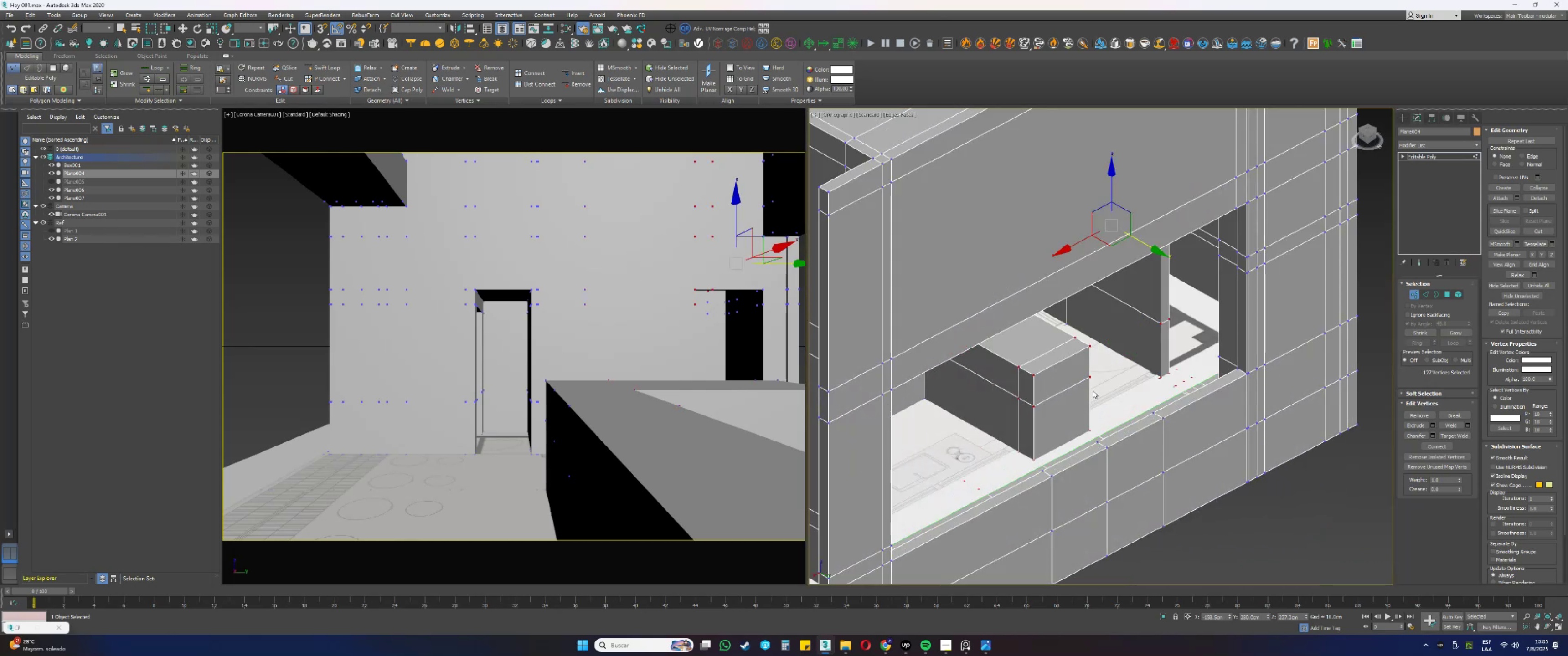 
key(Alt+AltLeft)
 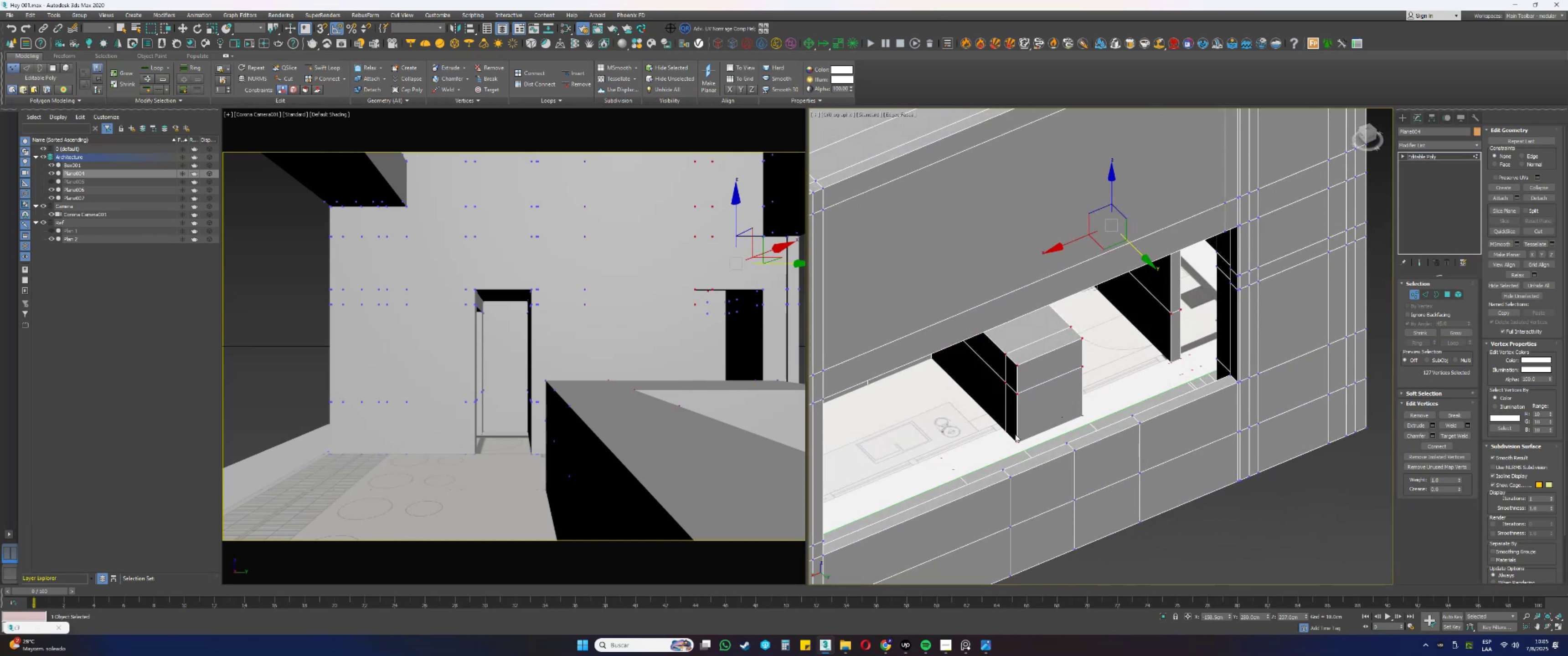 
key(F3)
 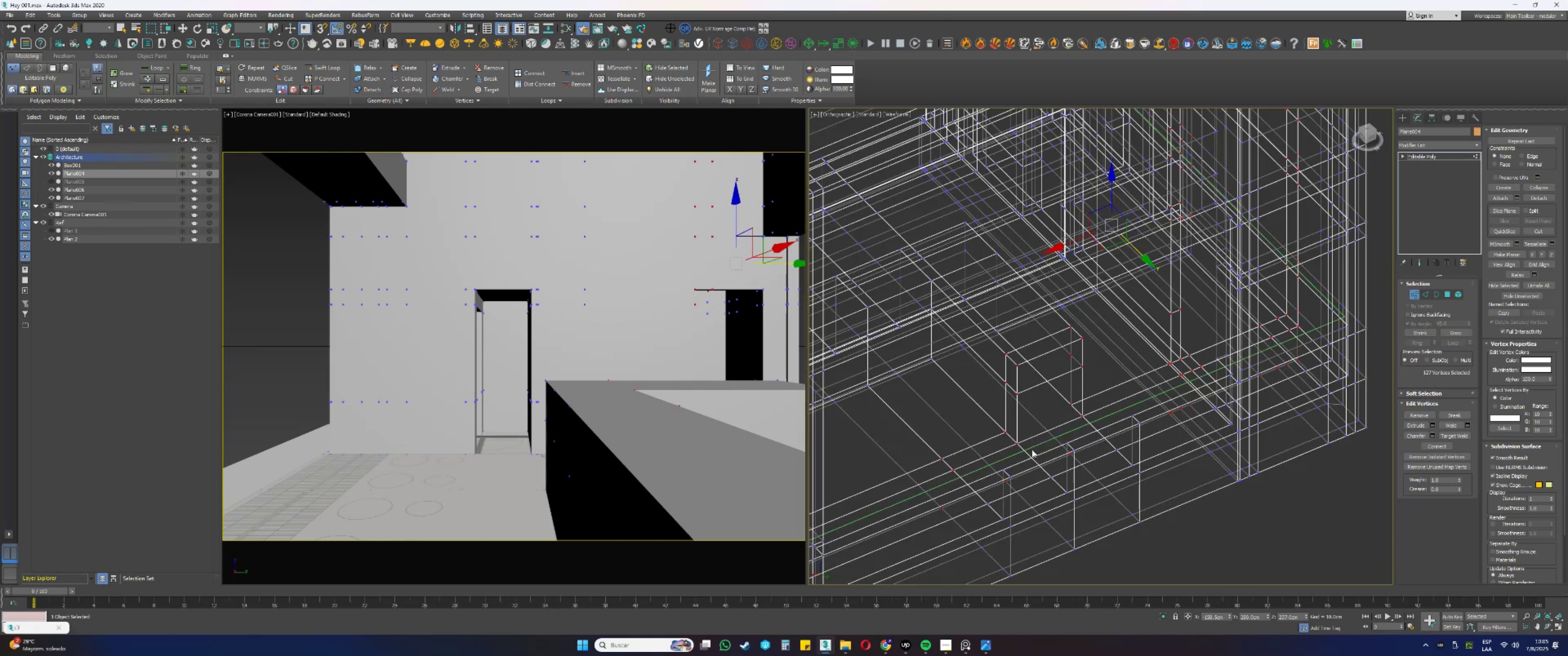 
key(F3)
 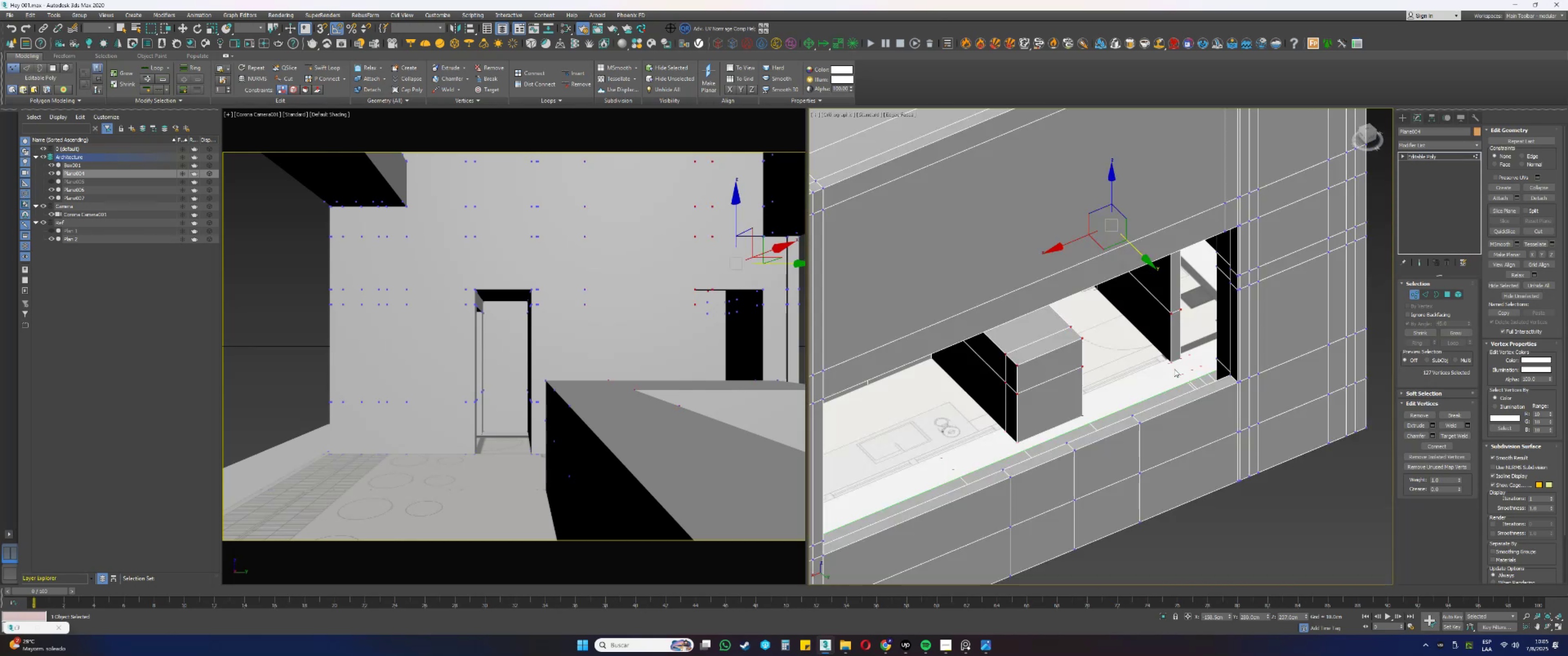 
scroll: coordinate [1174, 368], scroll_direction: up, amount: 1.0
 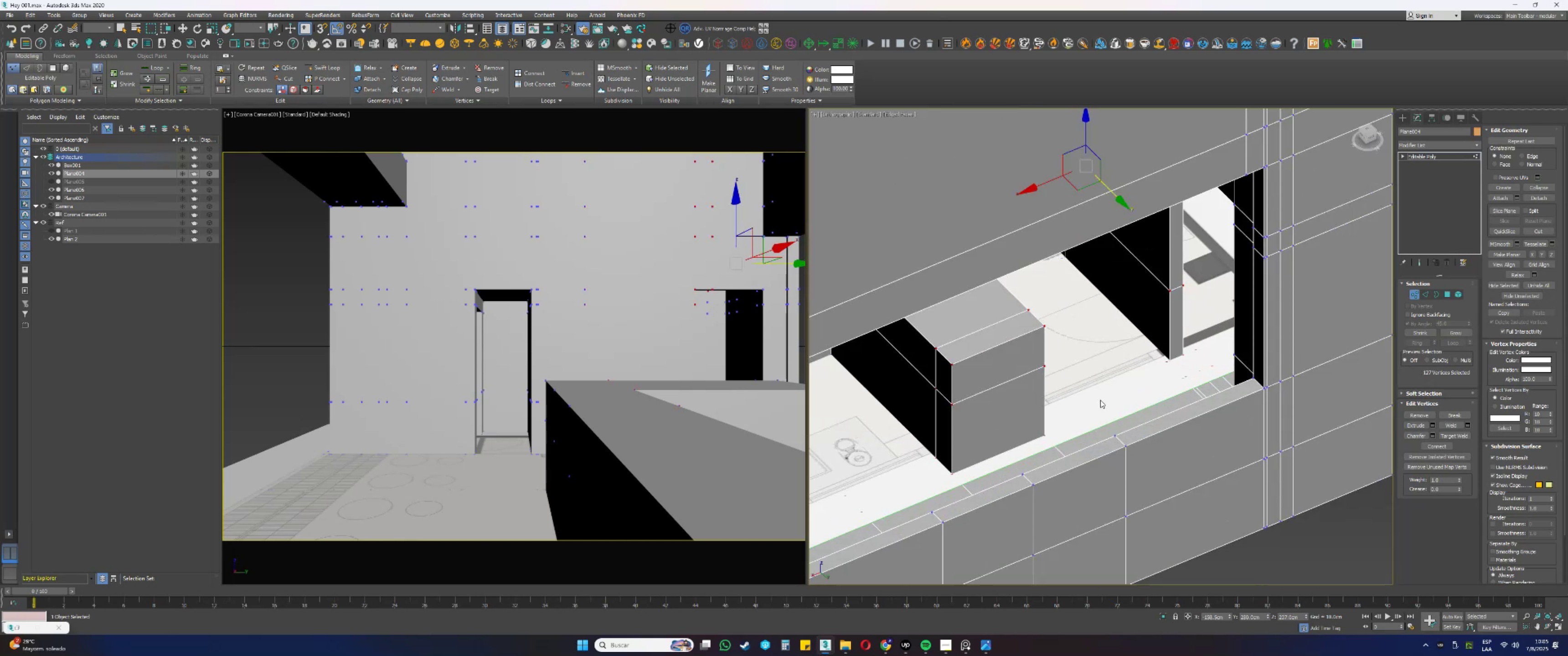 
key(Alt+AltLeft)
 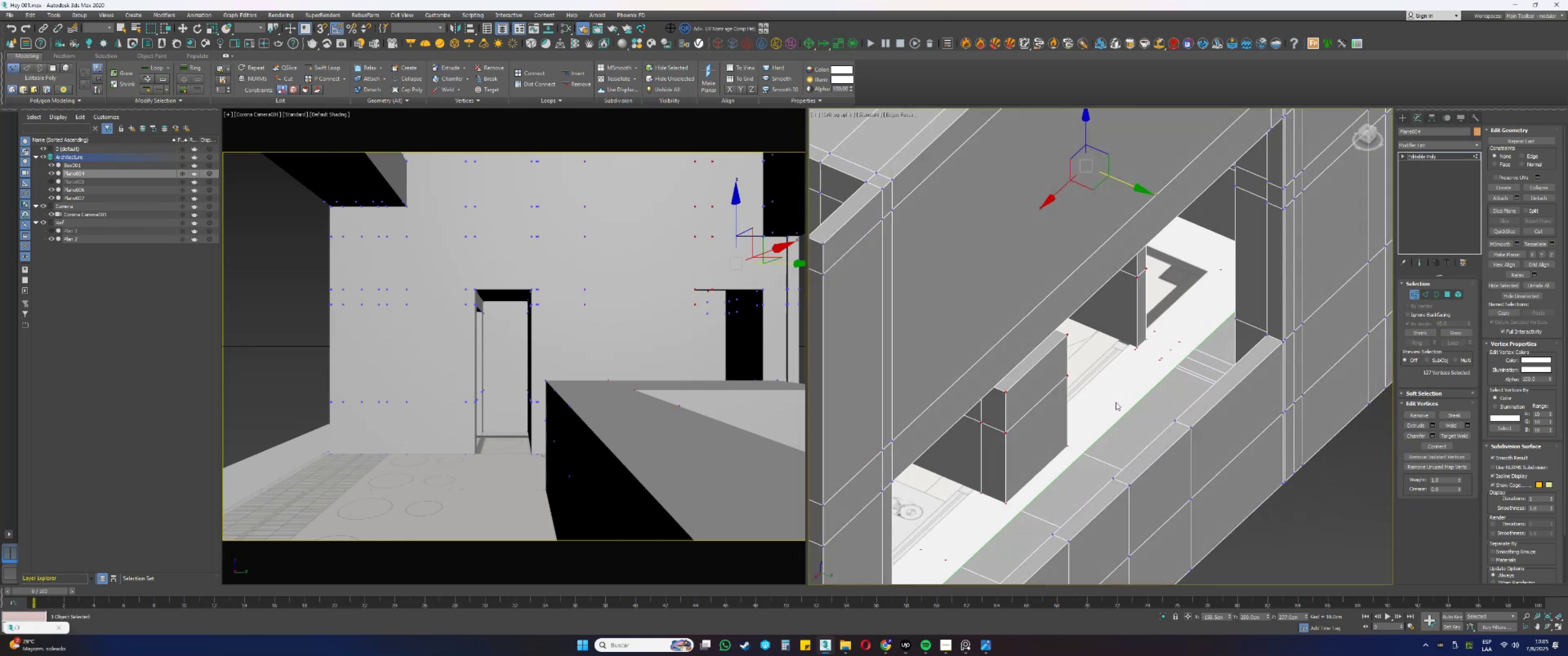 
key(F3)
 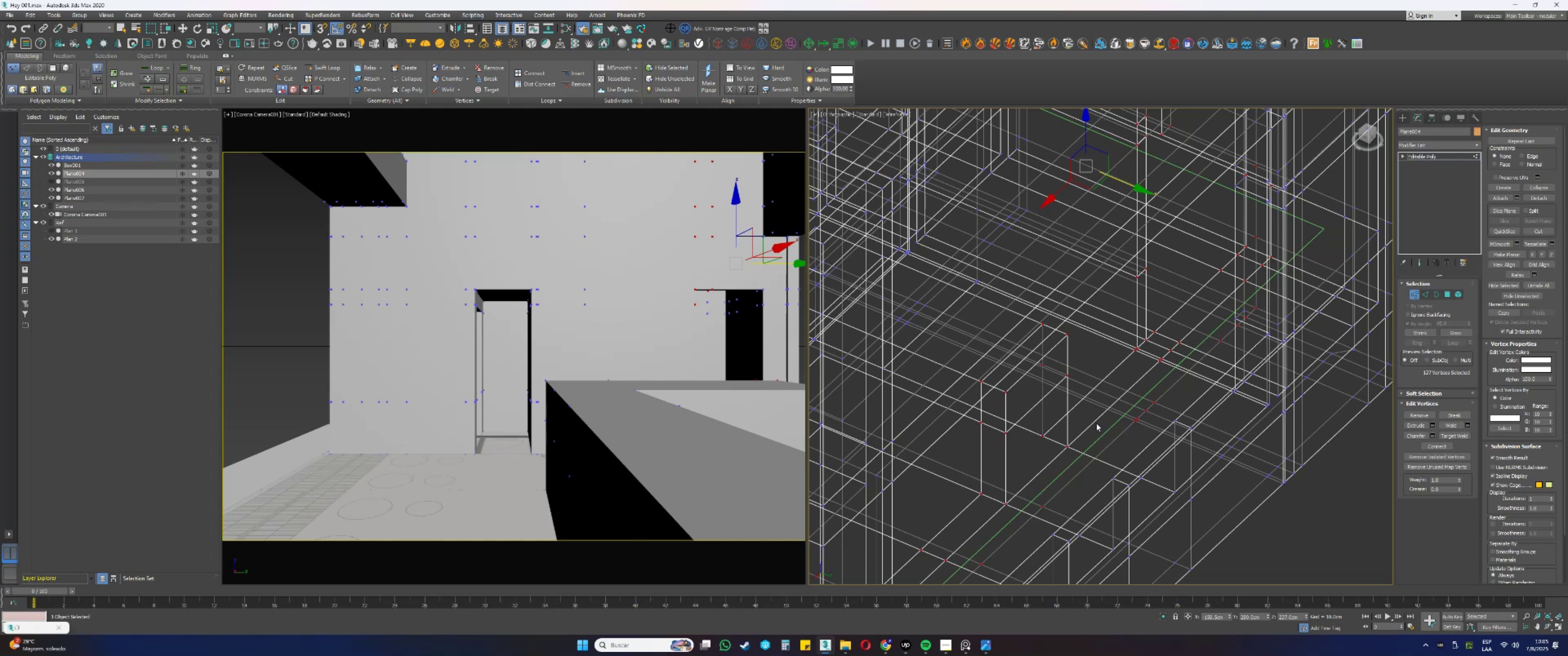 
scroll: coordinate [1088, 417], scroll_direction: down, amount: 3.0
 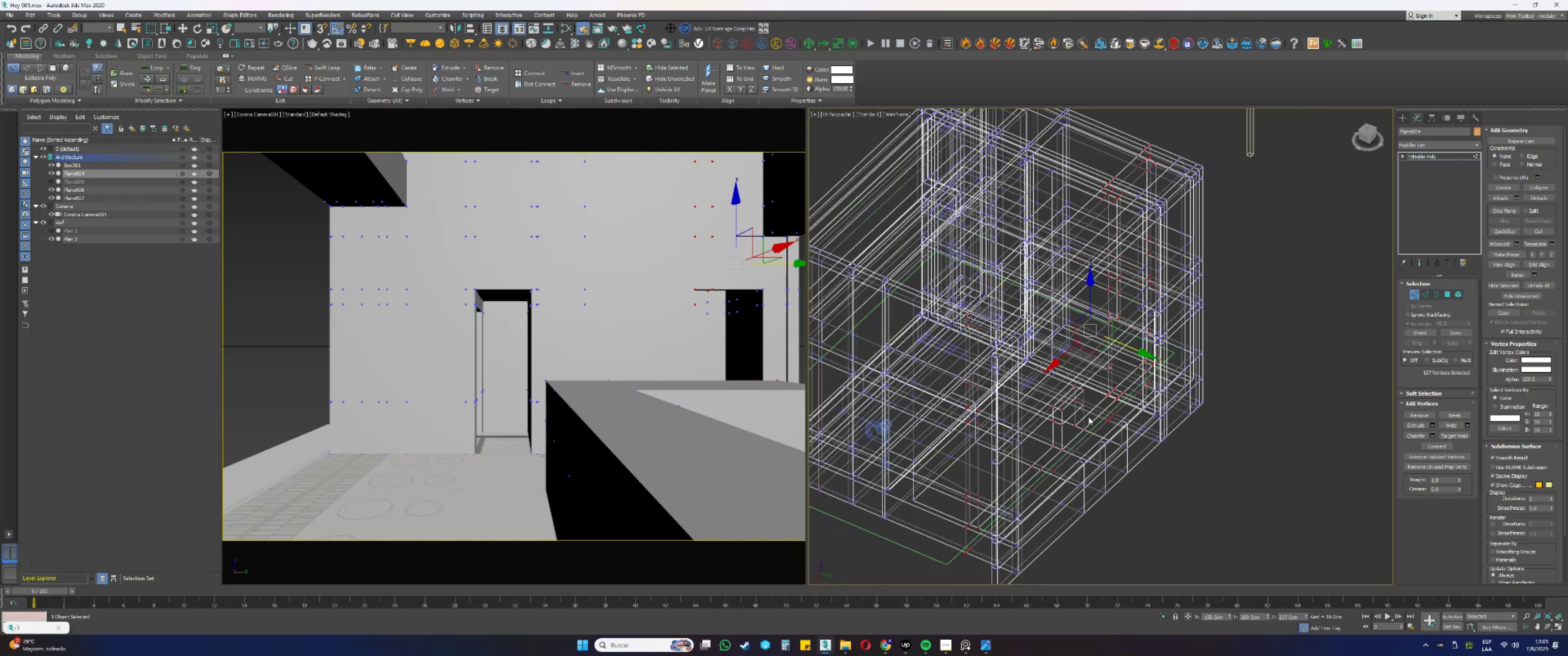 
hold_key(key=AltLeft, duration=1.44)
 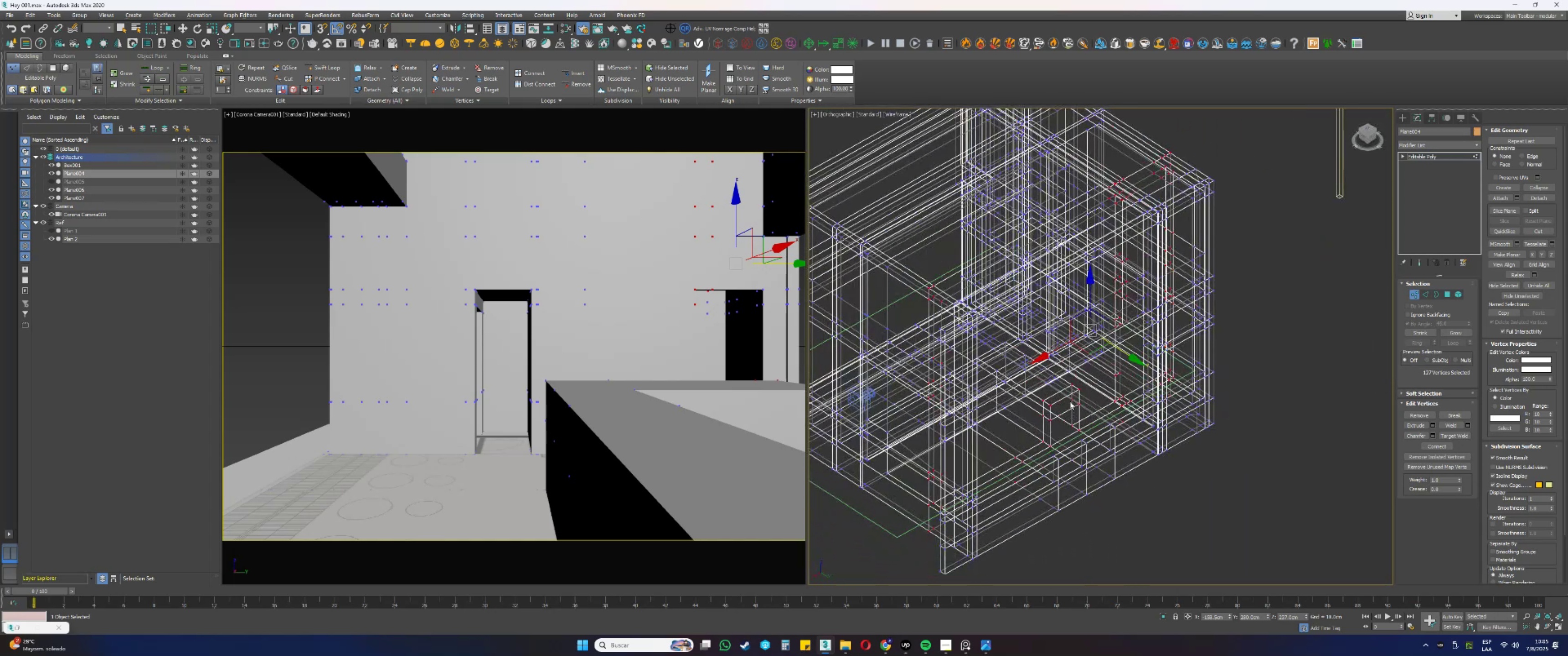 
scroll: coordinate [1078, 363], scroll_direction: up, amount: 3.0
 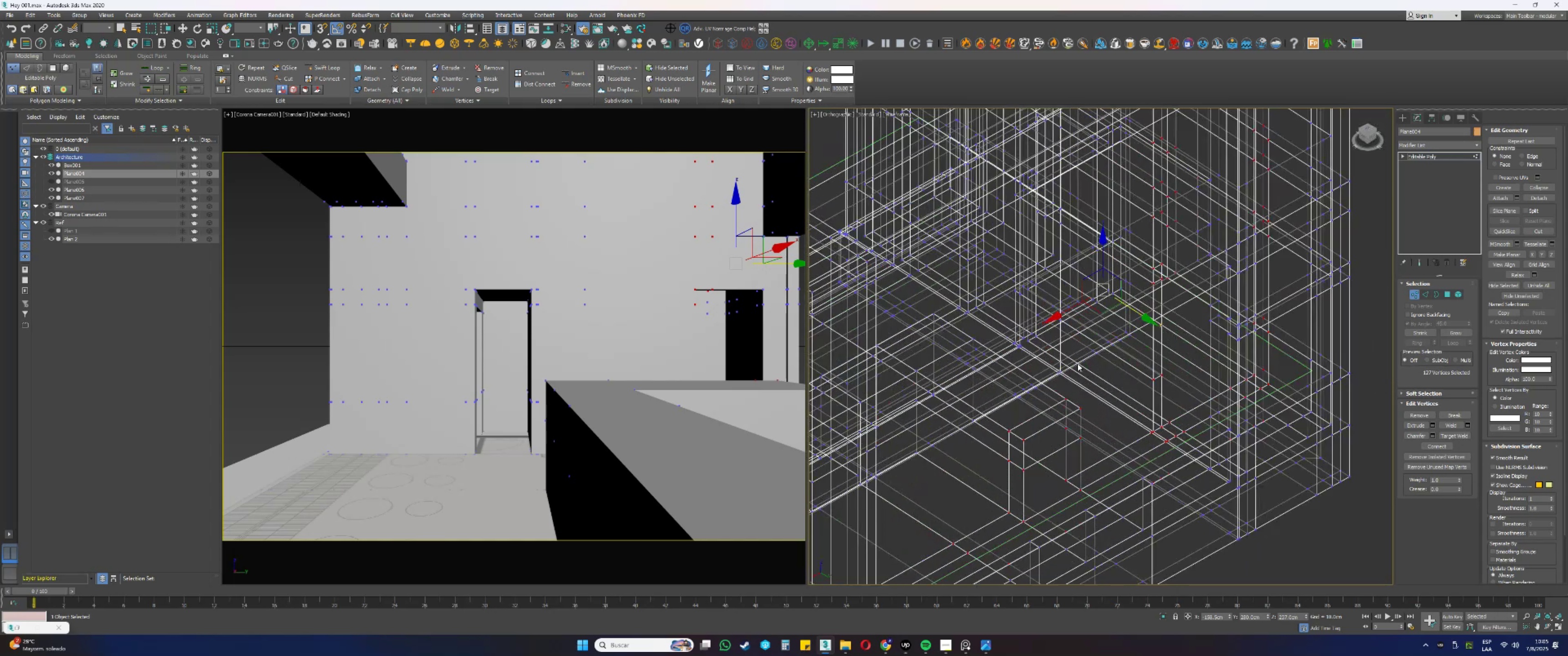 
key(F3)
 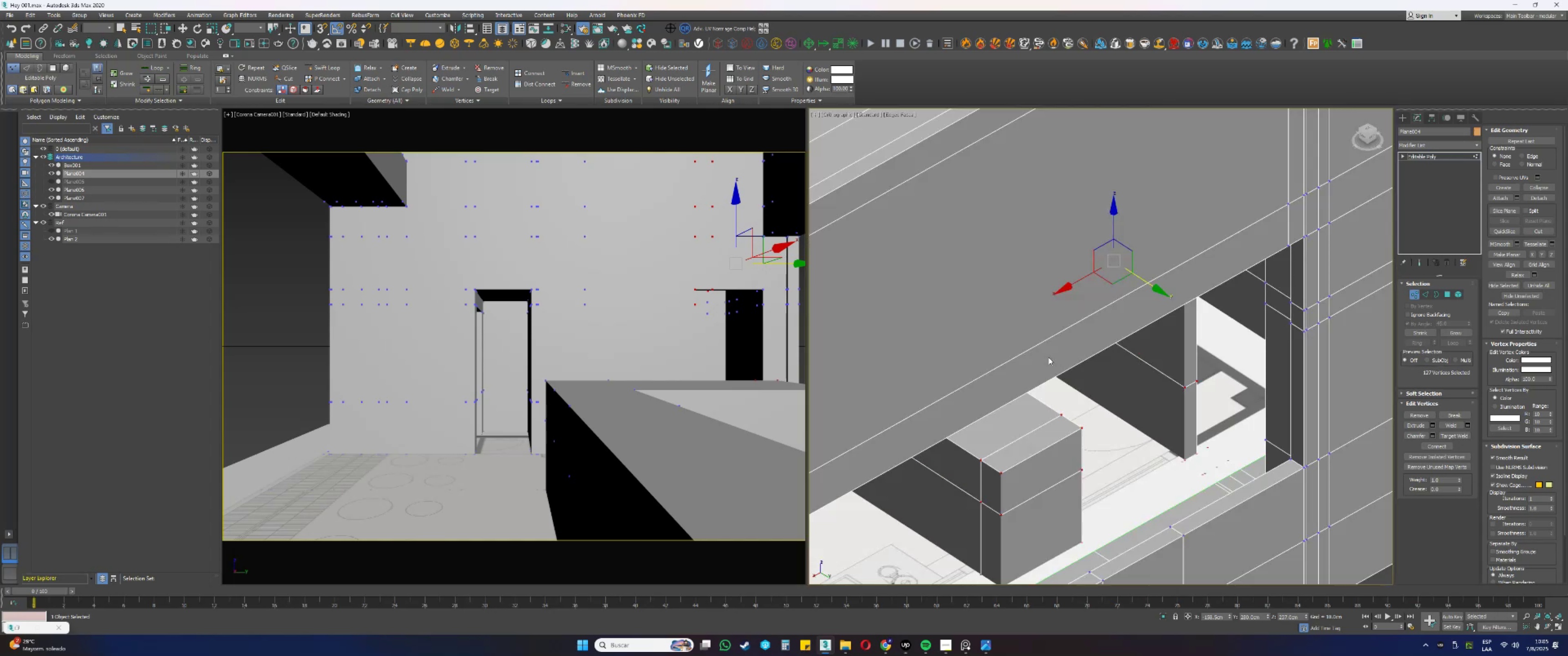 
key(Alt+AltLeft)
 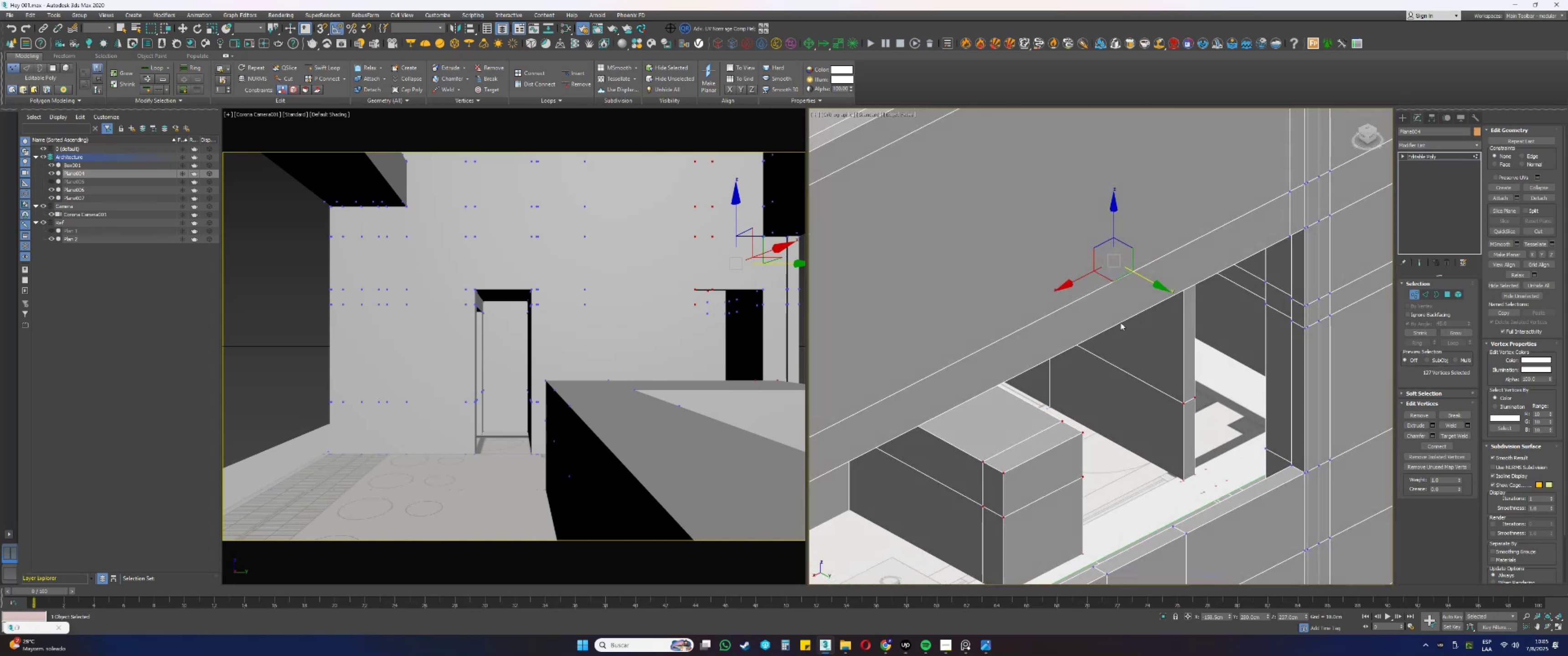 
key(Alt+AltLeft)
 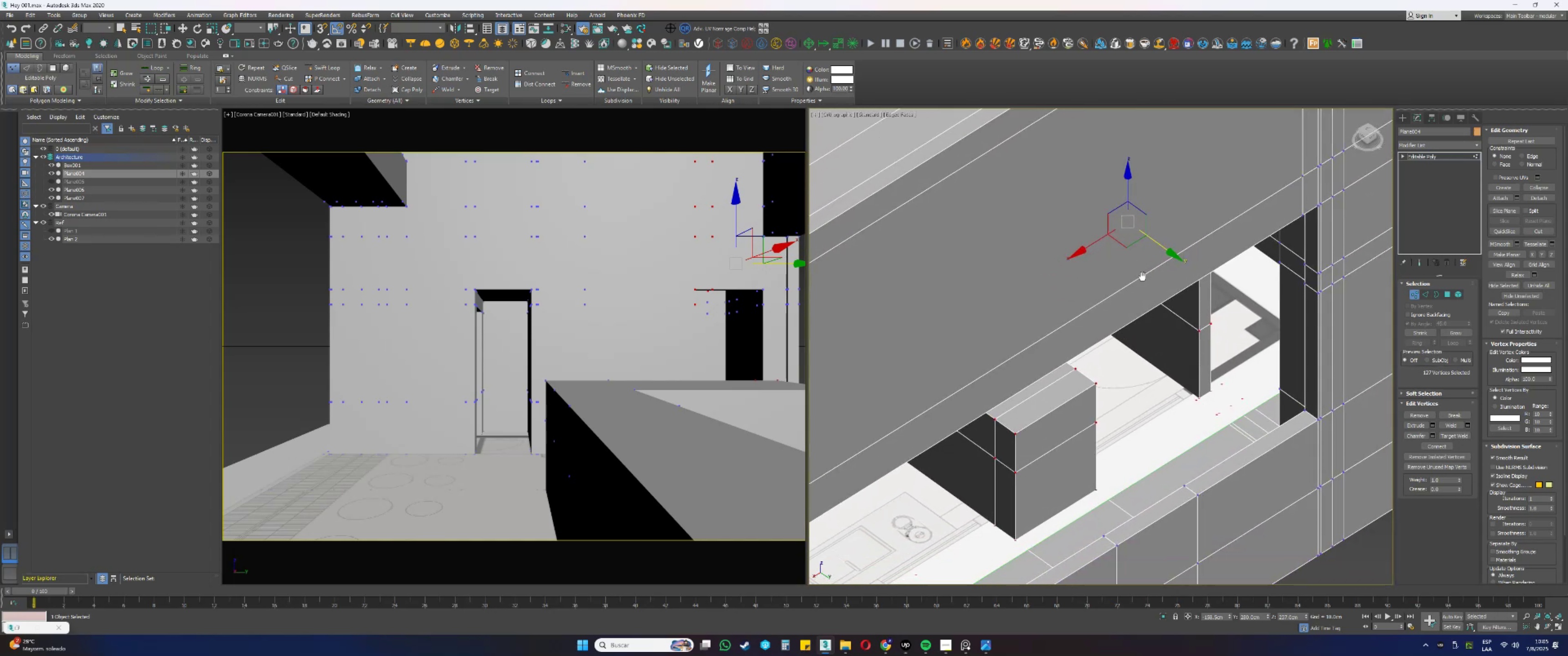 
key(Alt+AltLeft)
 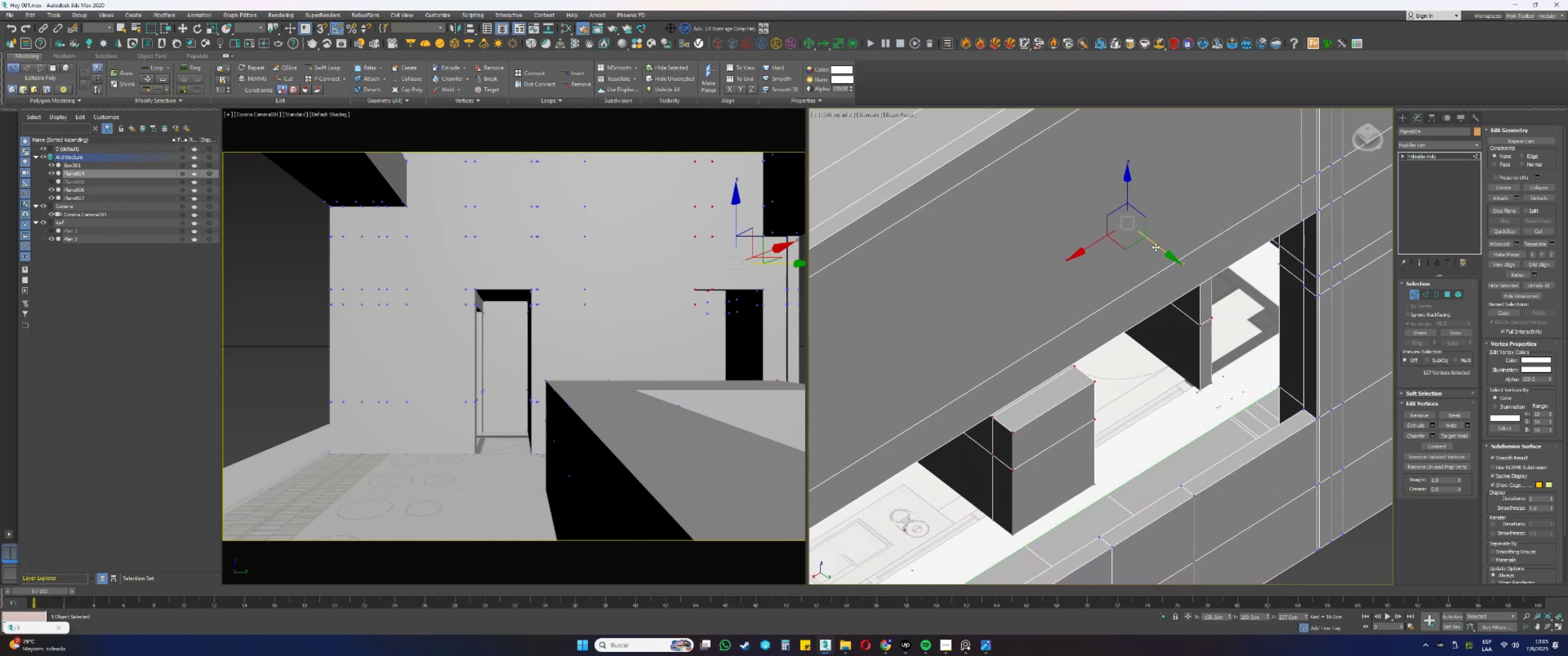 
left_click_drag(start_coordinate=[1155, 247], to_coordinate=[1066, 215])
 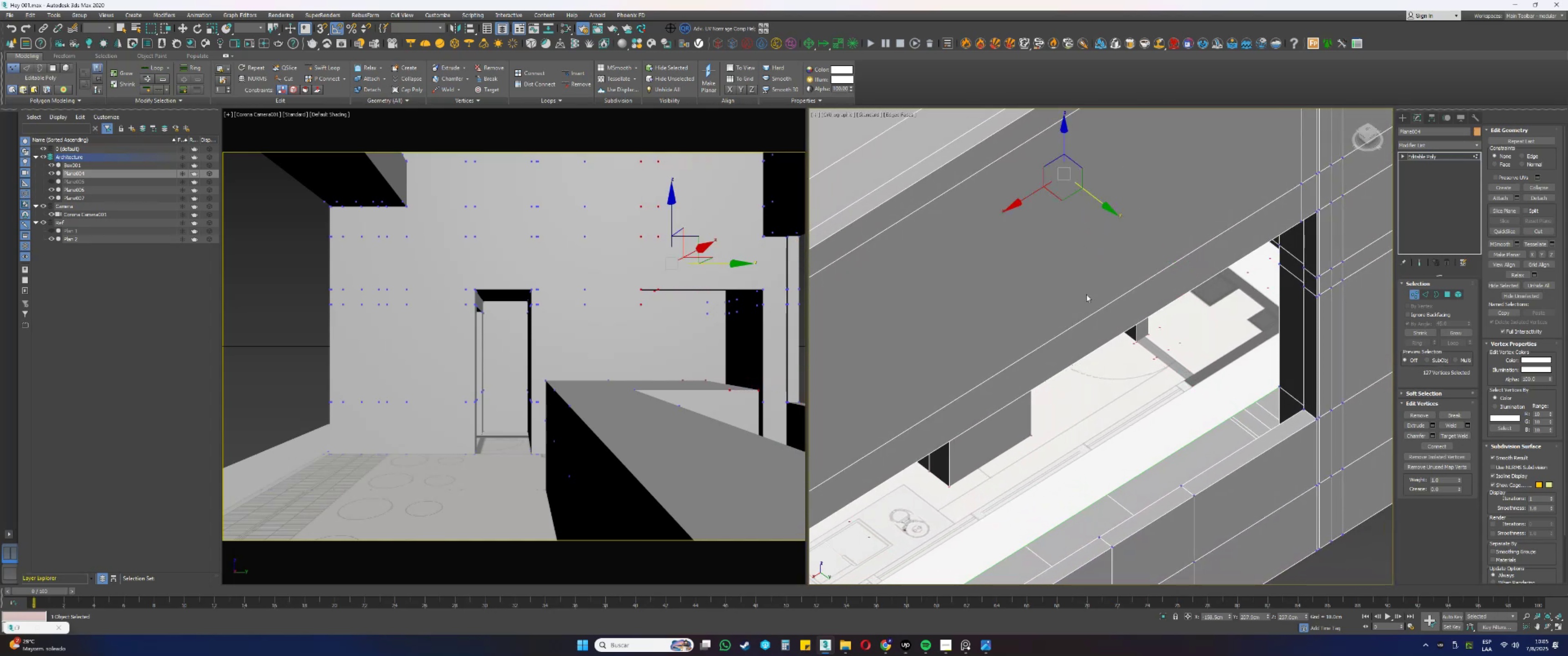 
hold_key(key=AltLeft, duration=0.44)
 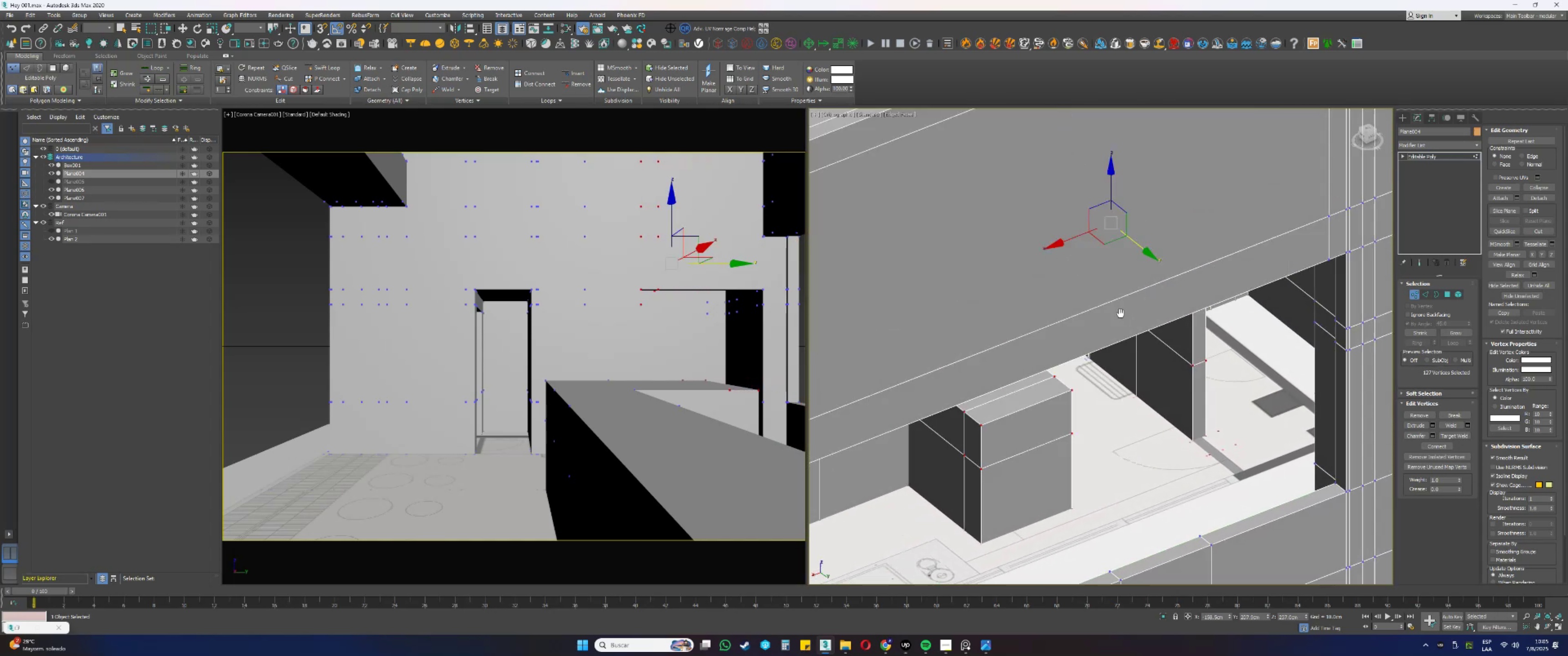 
key(Alt+AltLeft)
 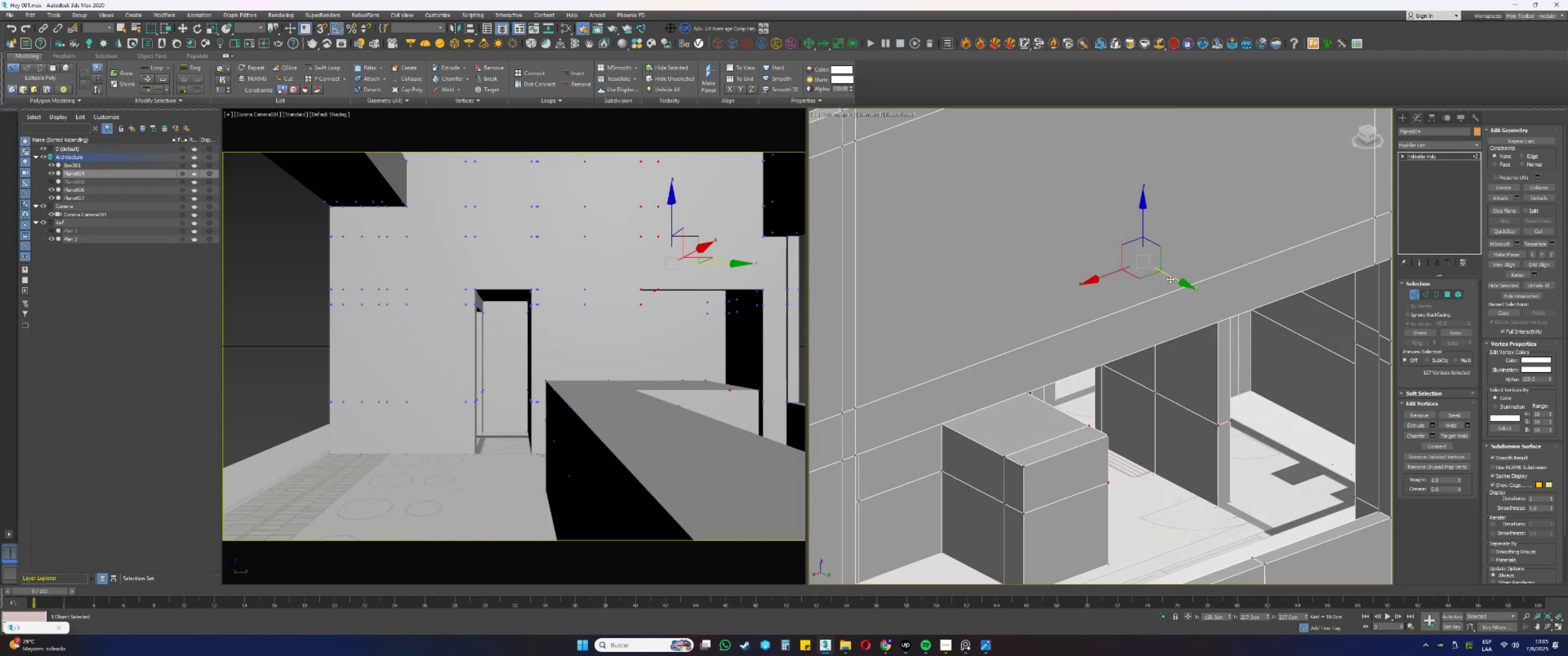 
left_click_drag(start_coordinate=[1171, 278], to_coordinate=[1145, 278])
 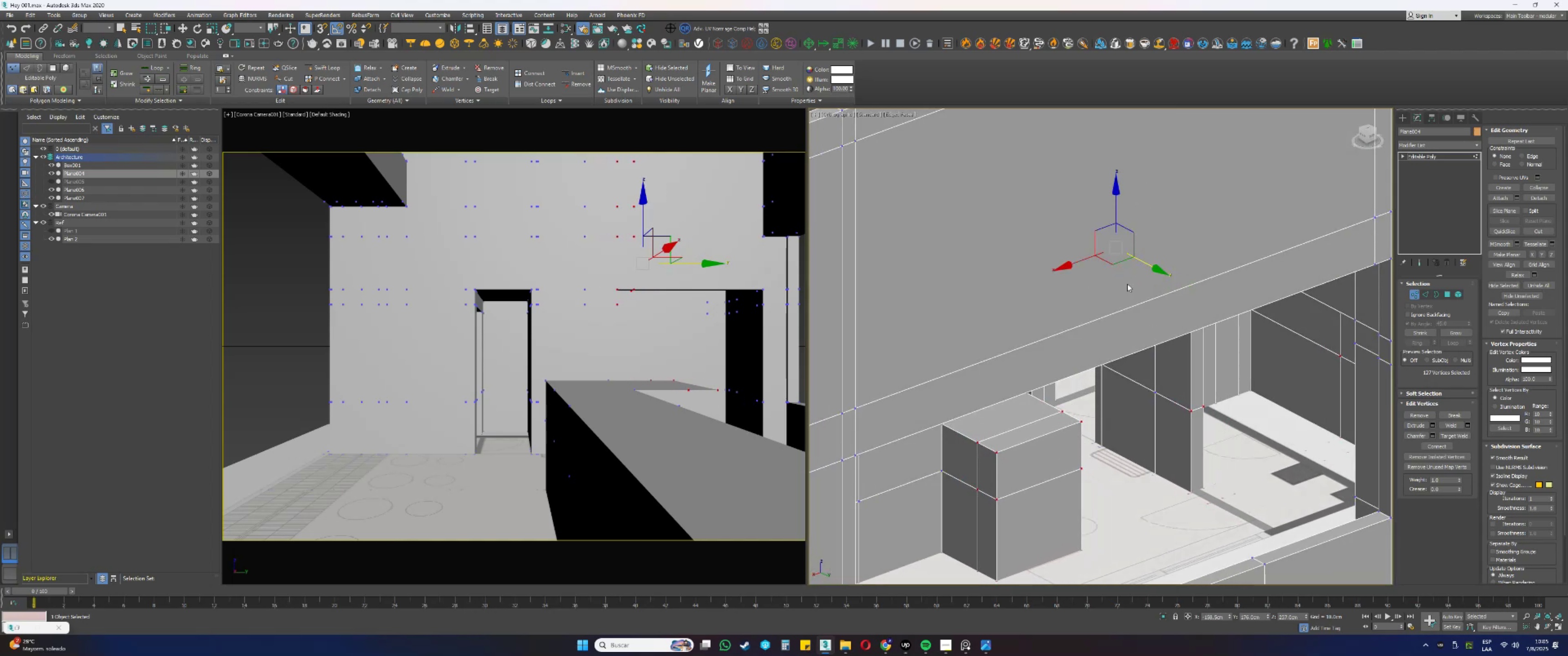 
scroll: coordinate [1110, 293], scroll_direction: down, amount: 2.0
 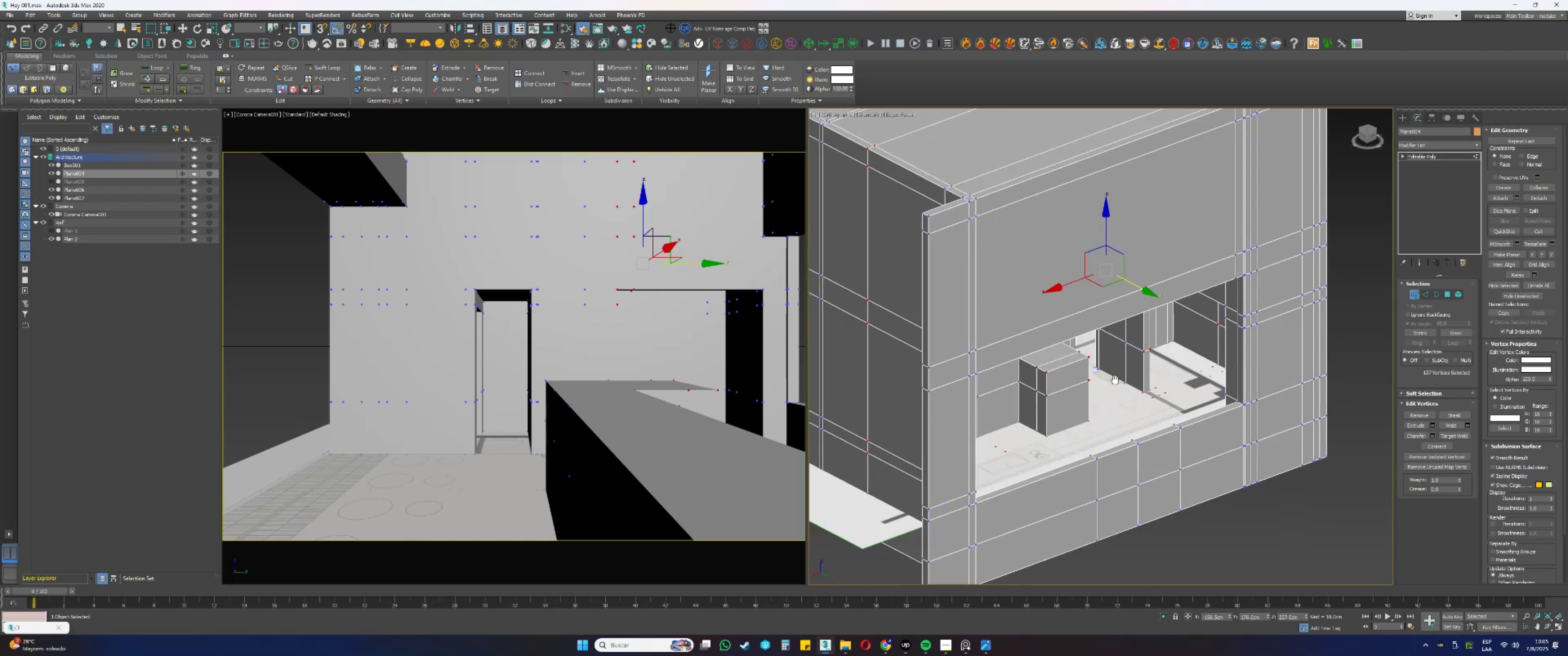 
hold_key(key=AltLeft, duration=1.13)
 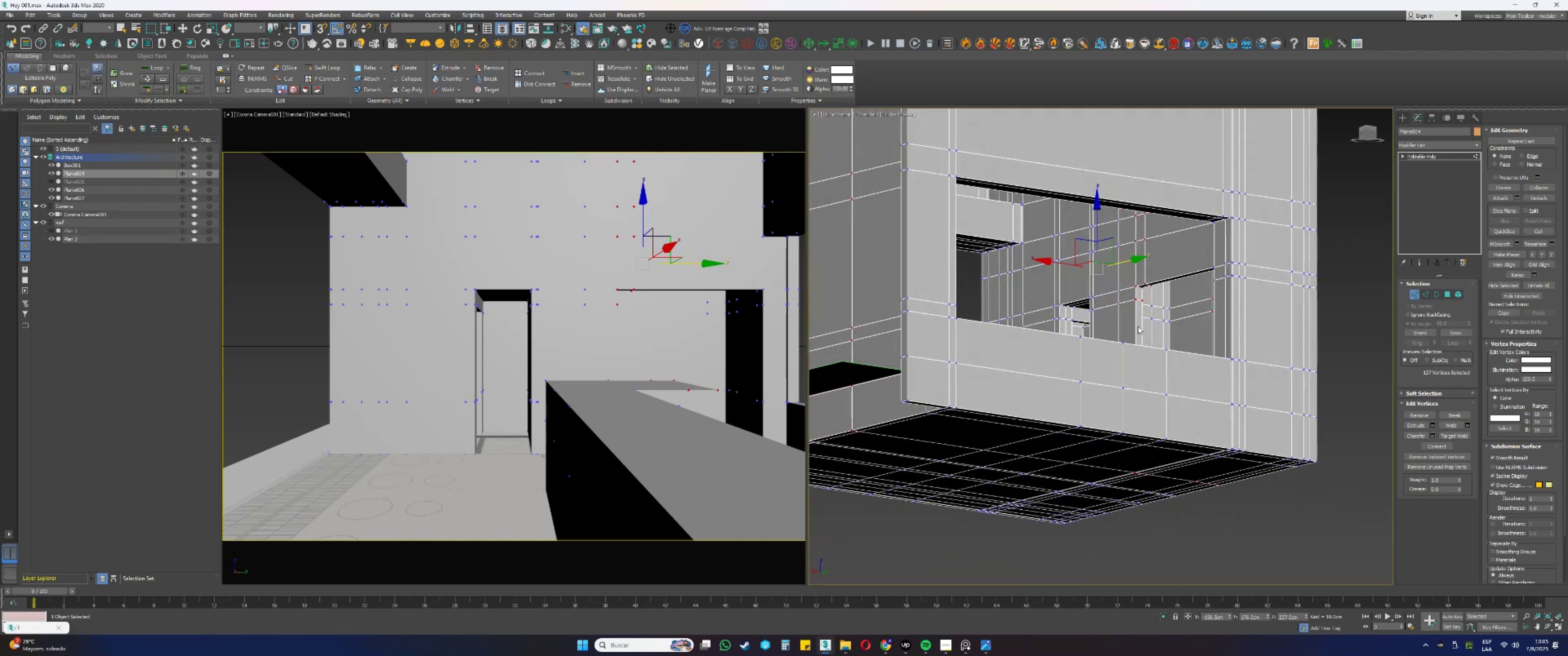 
hold_key(key=AltLeft, duration=1.53)
 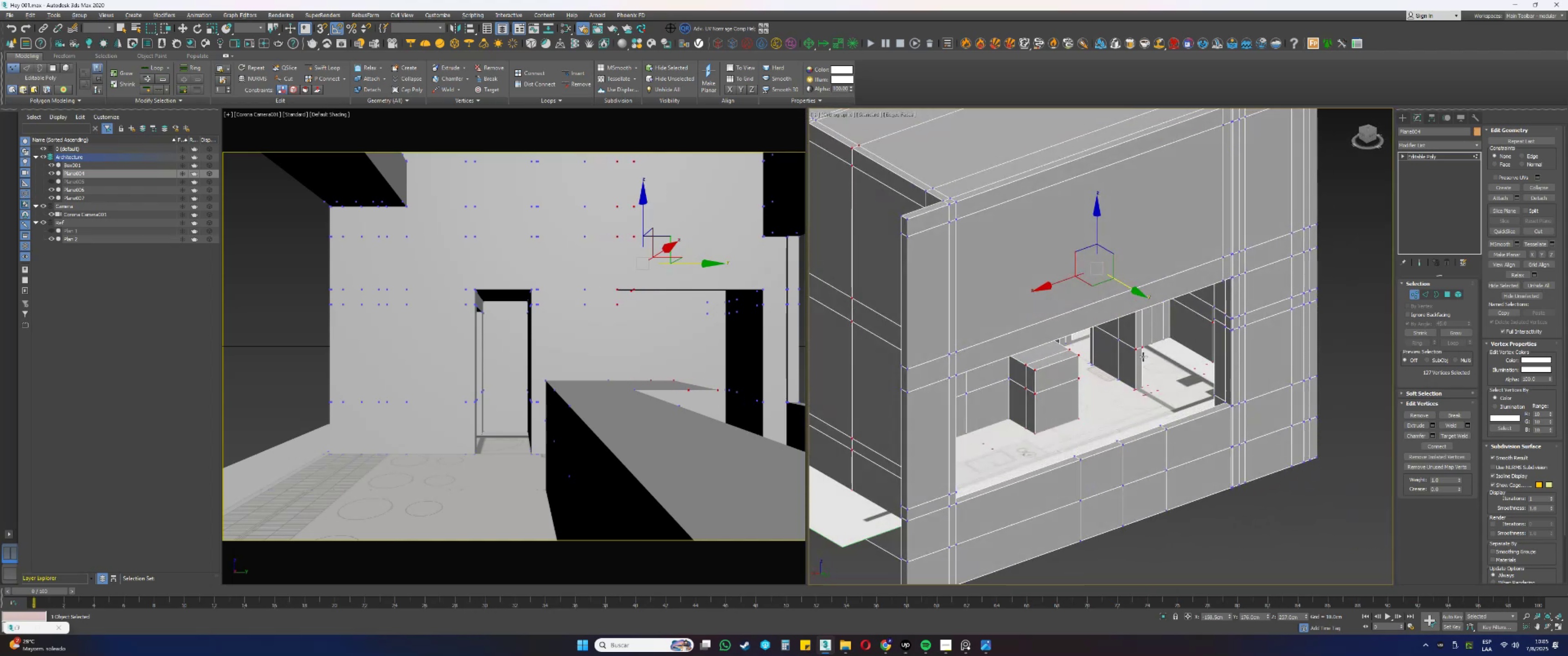 
key(Alt+AltLeft)
 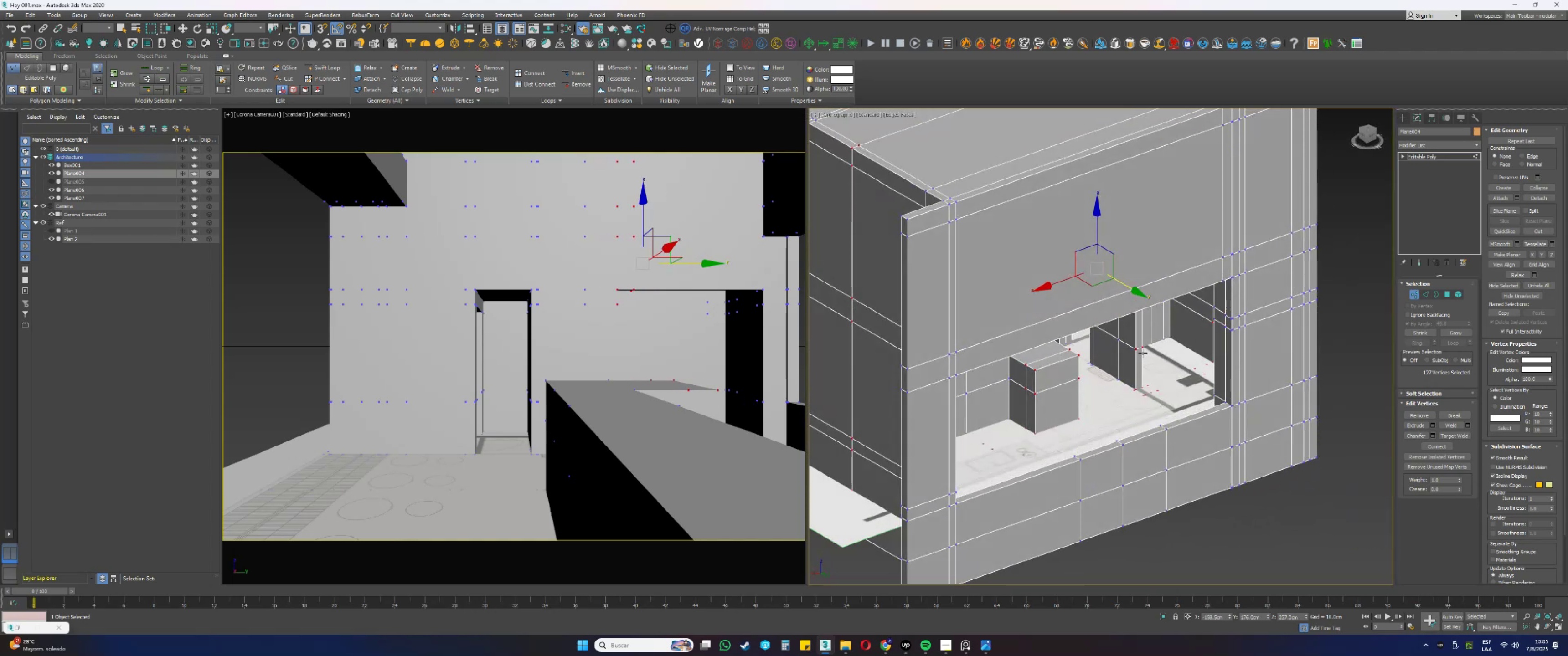 
hold_key(key=AltLeft, duration=1.51)
 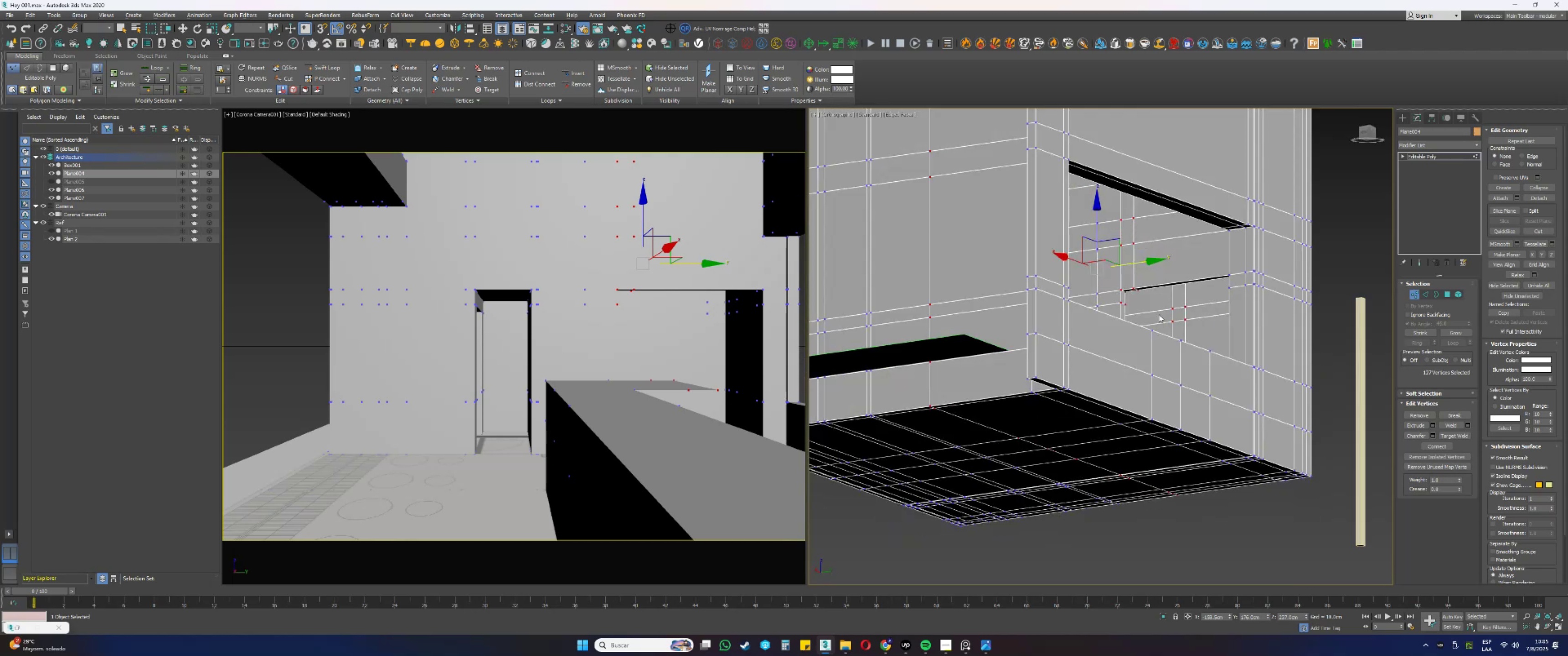 
type(tz[F3])
 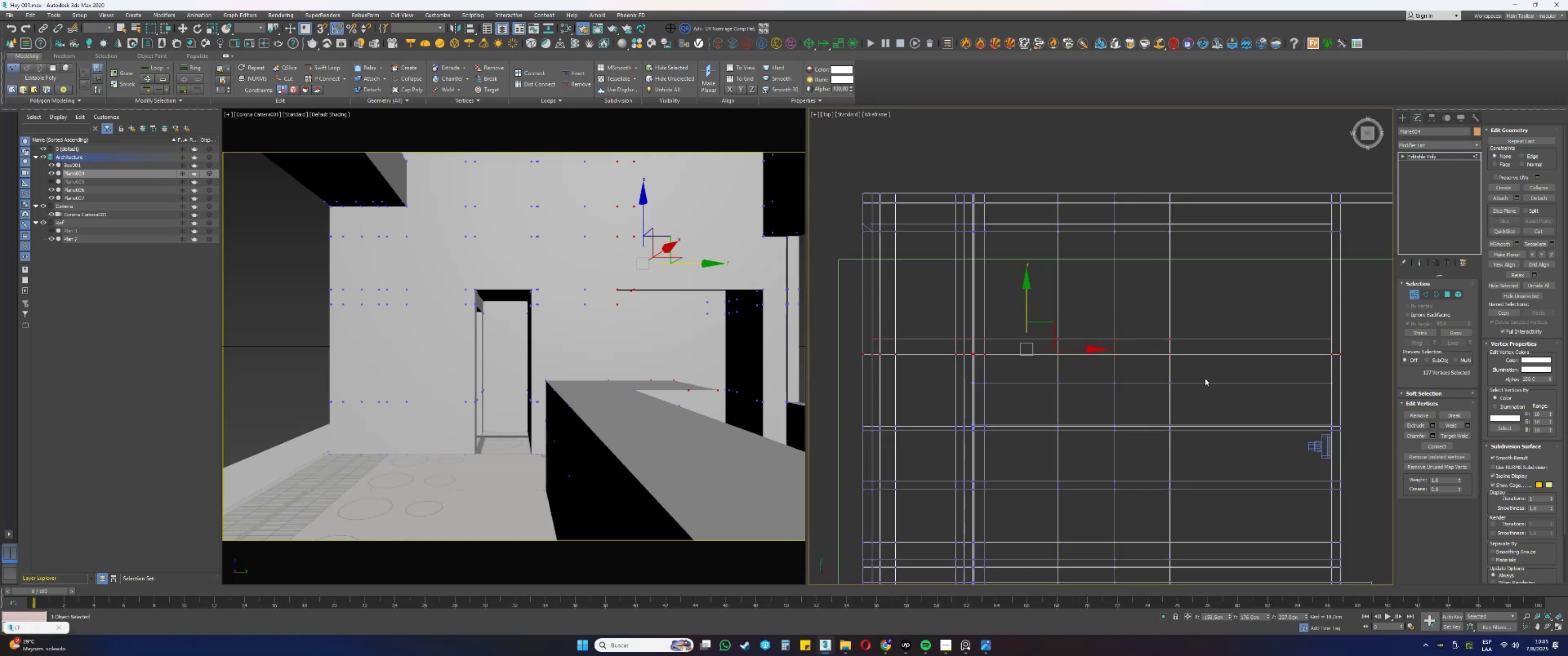 
hold_key(key=AltLeft, duration=1.95)
 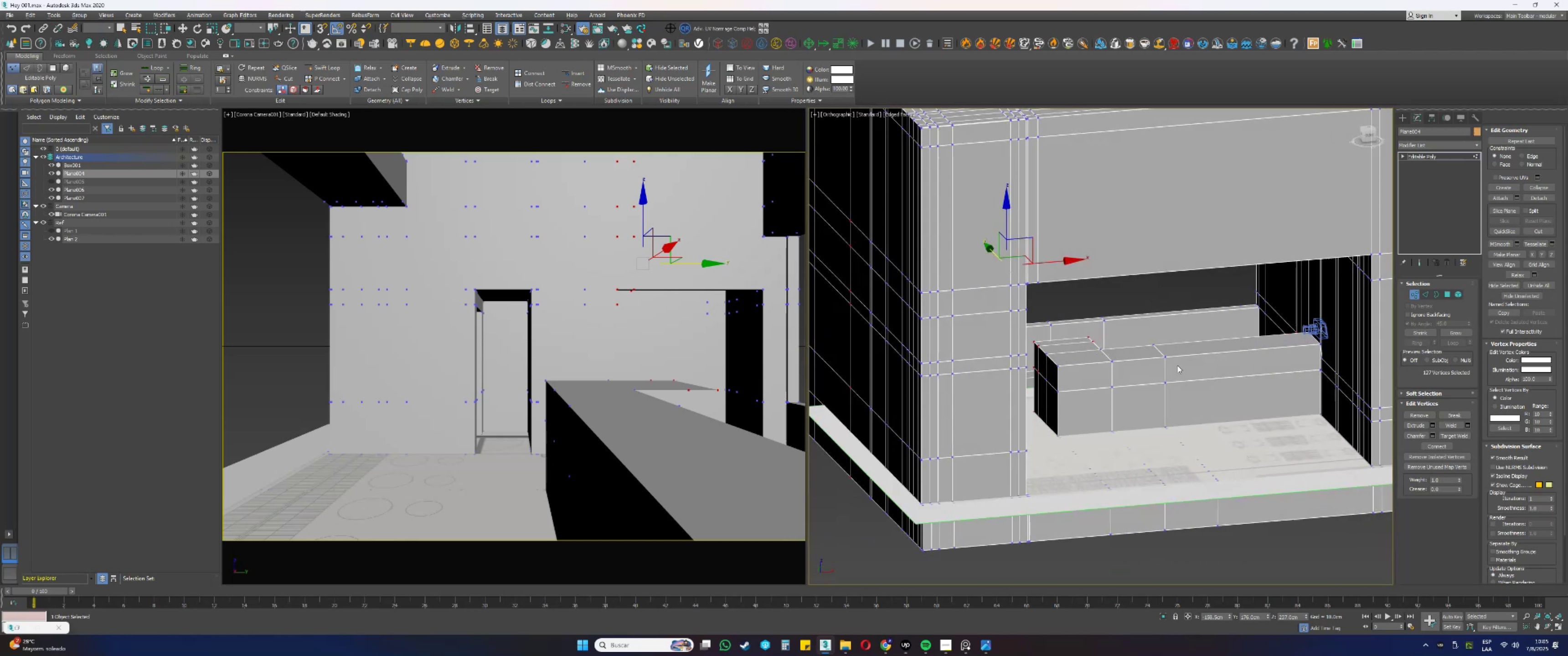 
key(F3)
 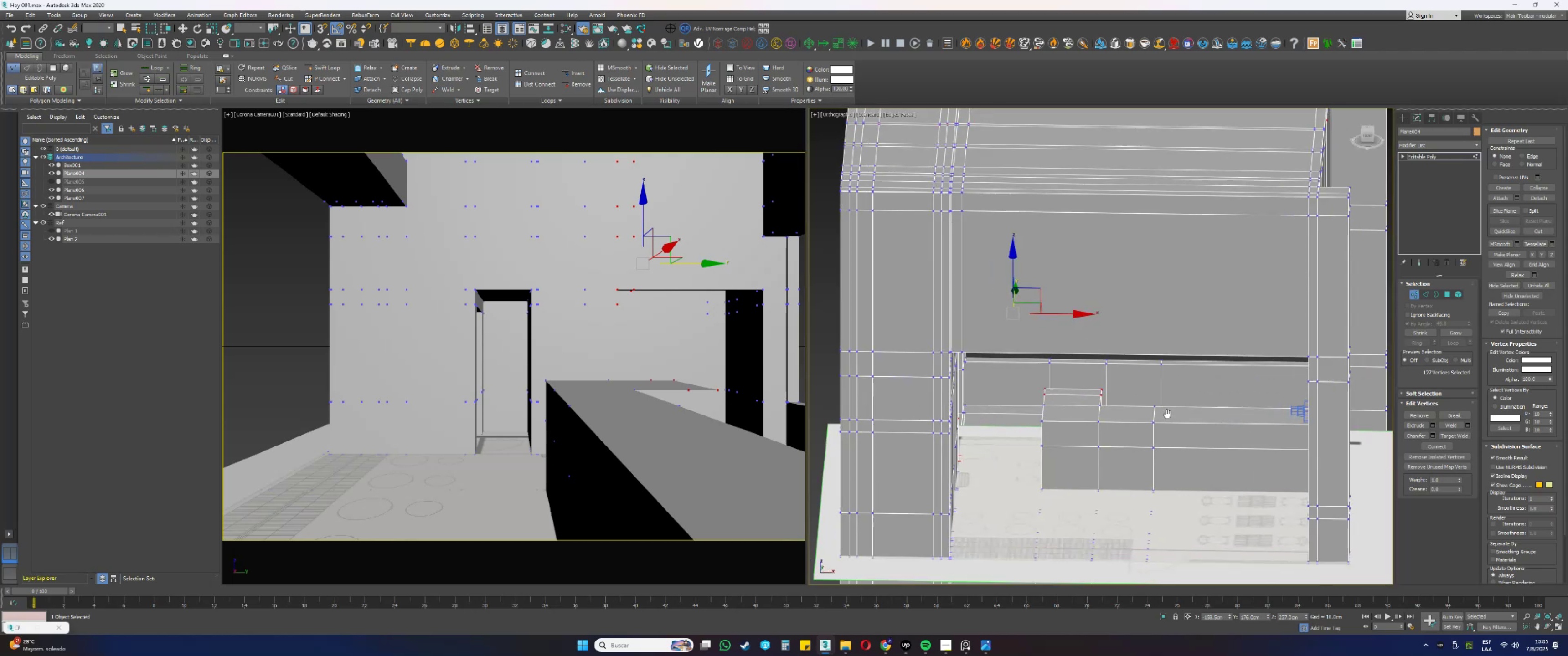 
hold_key(key=AltLeft, duration=1.54)
 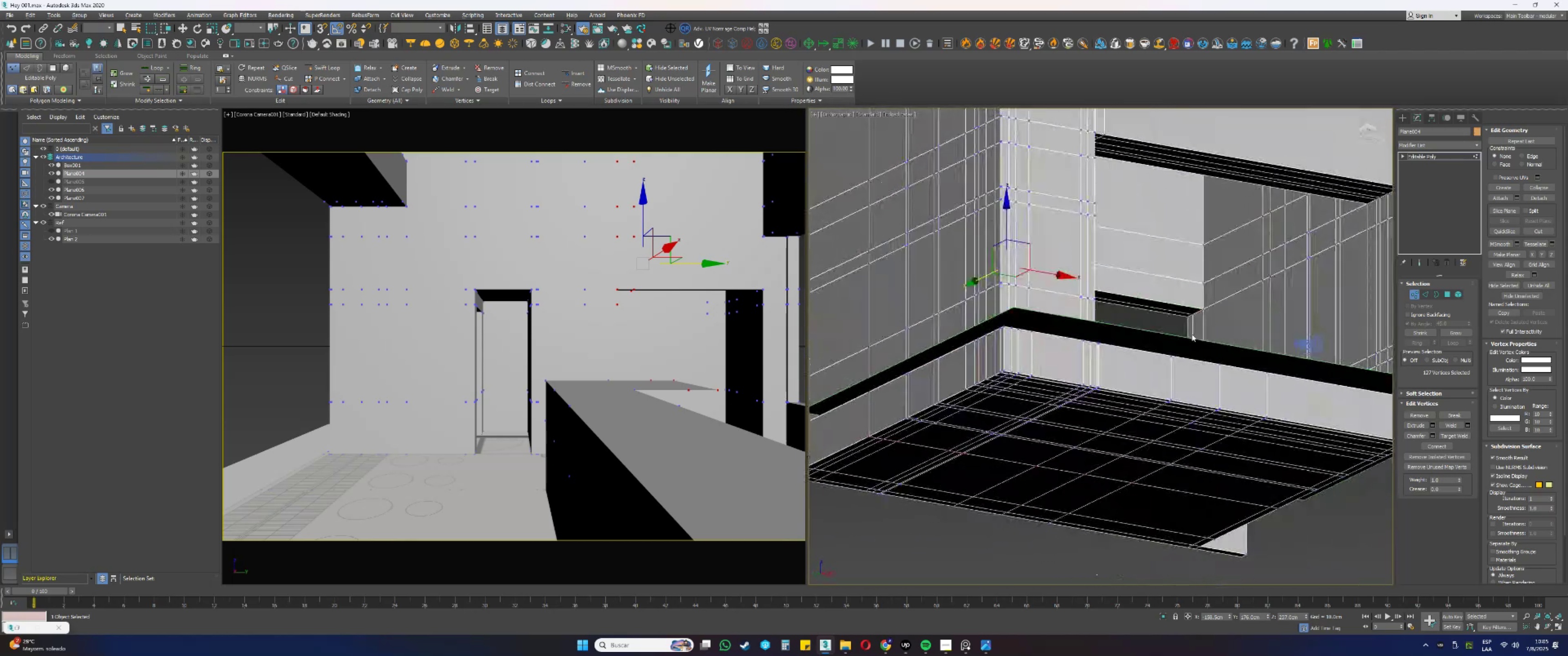 
hold_key(key=AltLeft, duration=1.51)
 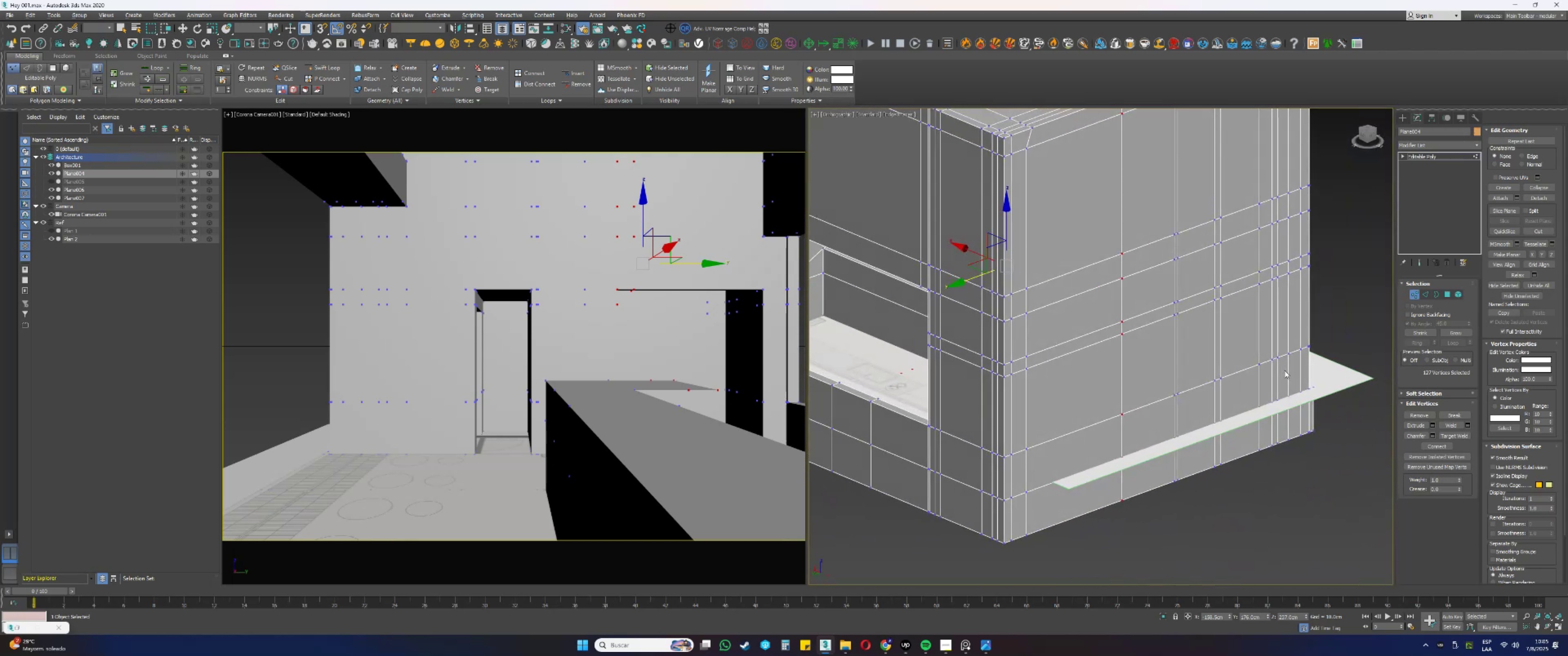 
hold_key(key=AltLeft, duration=0.56)
 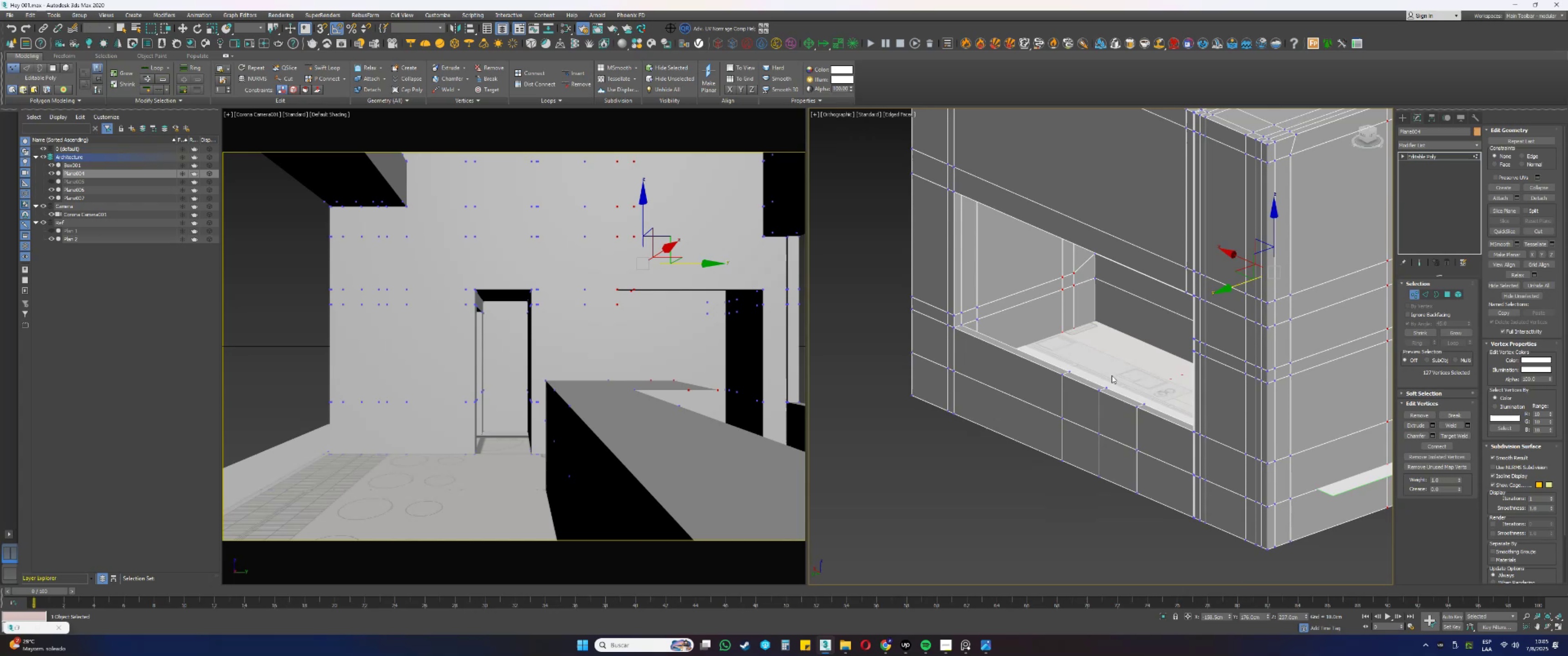 
hold_key(key=AltLeft, duration=0.62)
 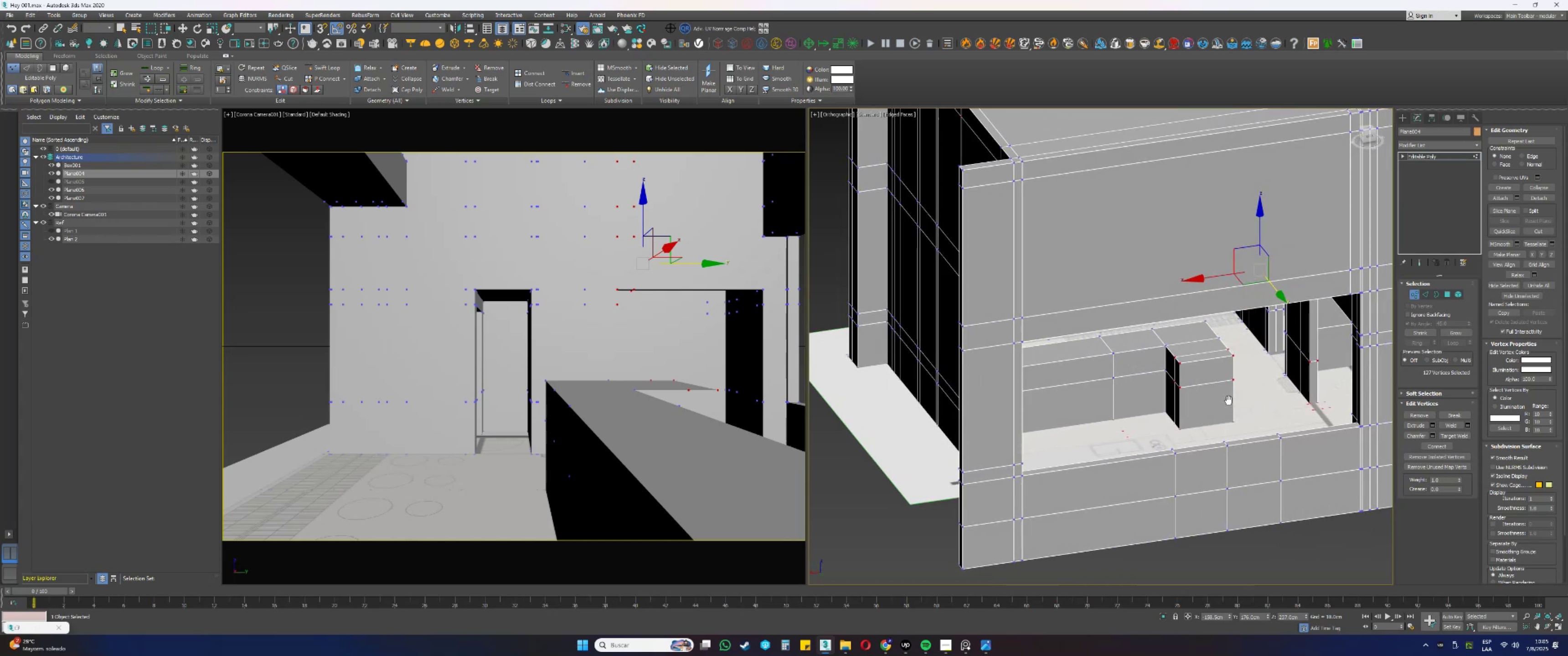 
hold_key(key=AltLeft, duration=1.54)
 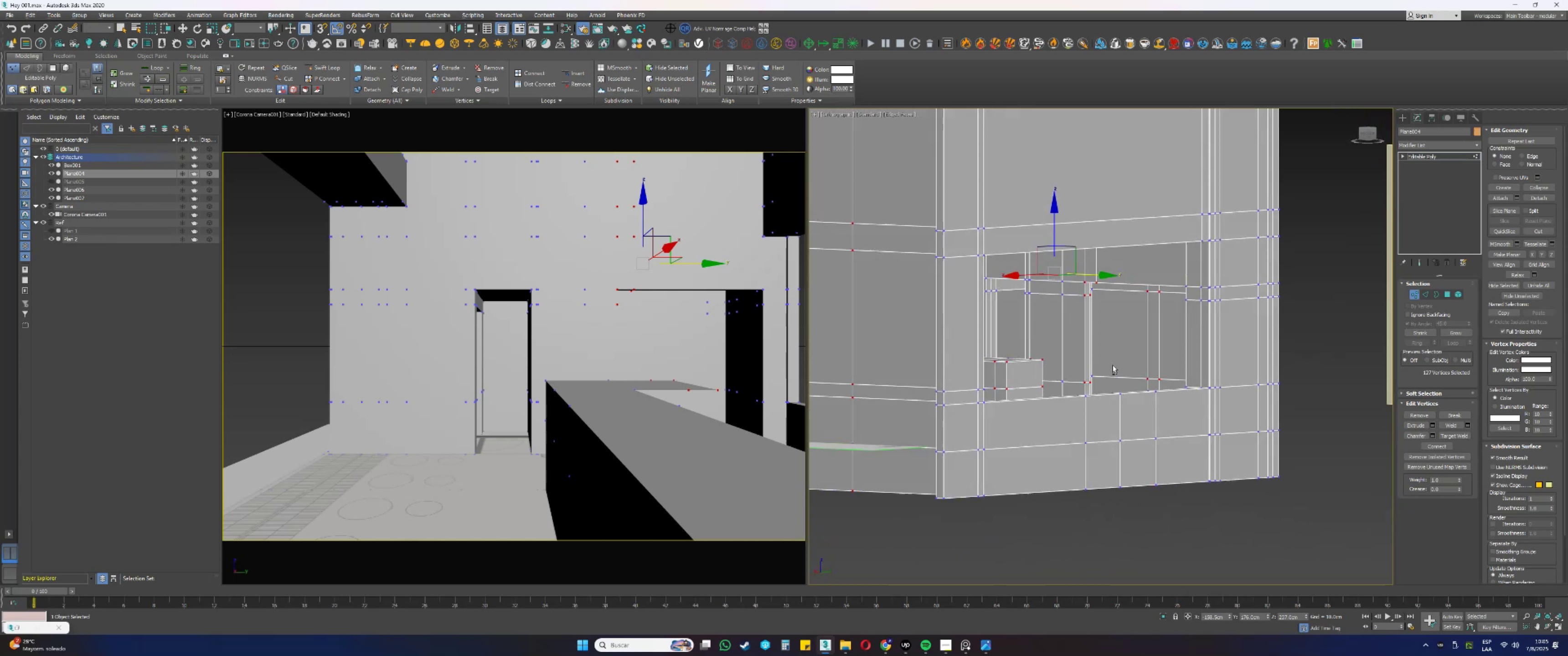 
hold_key(key=AltLeft, duration=1.03)
 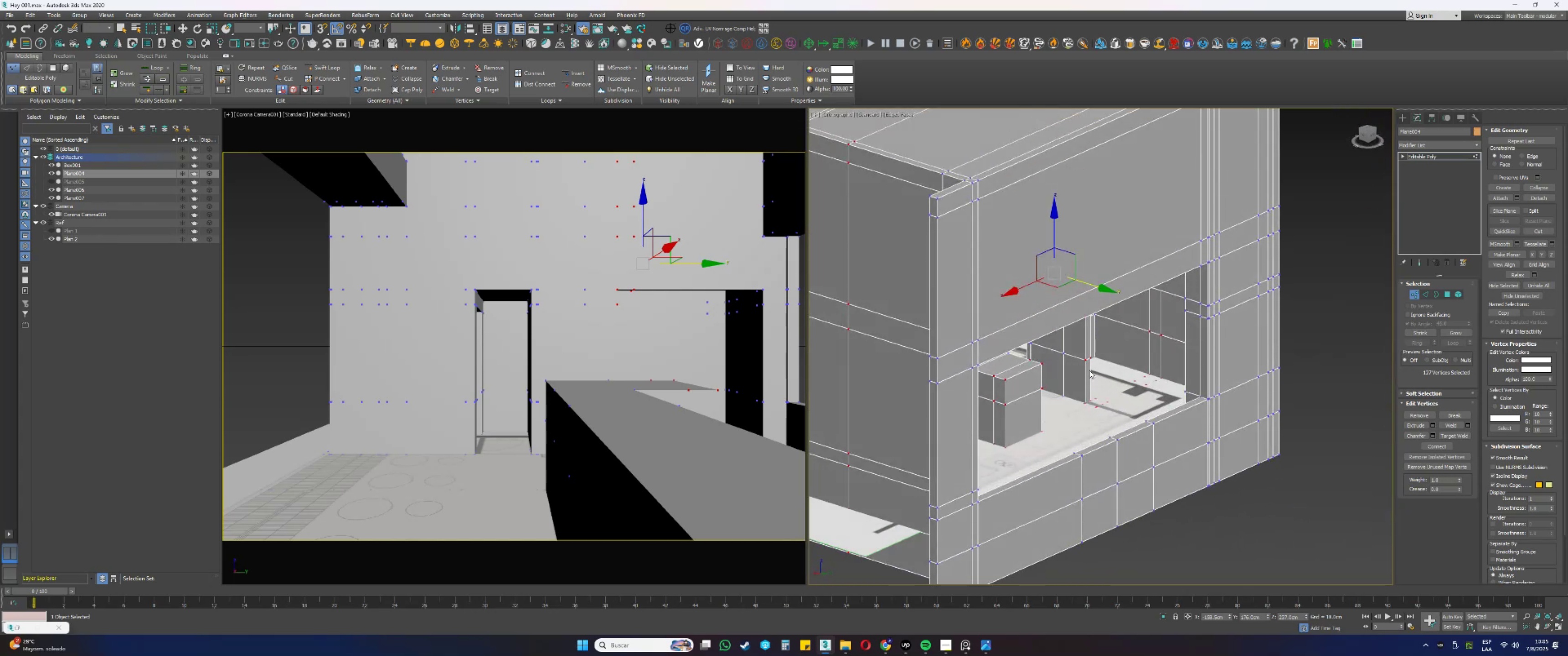 
key(2)
 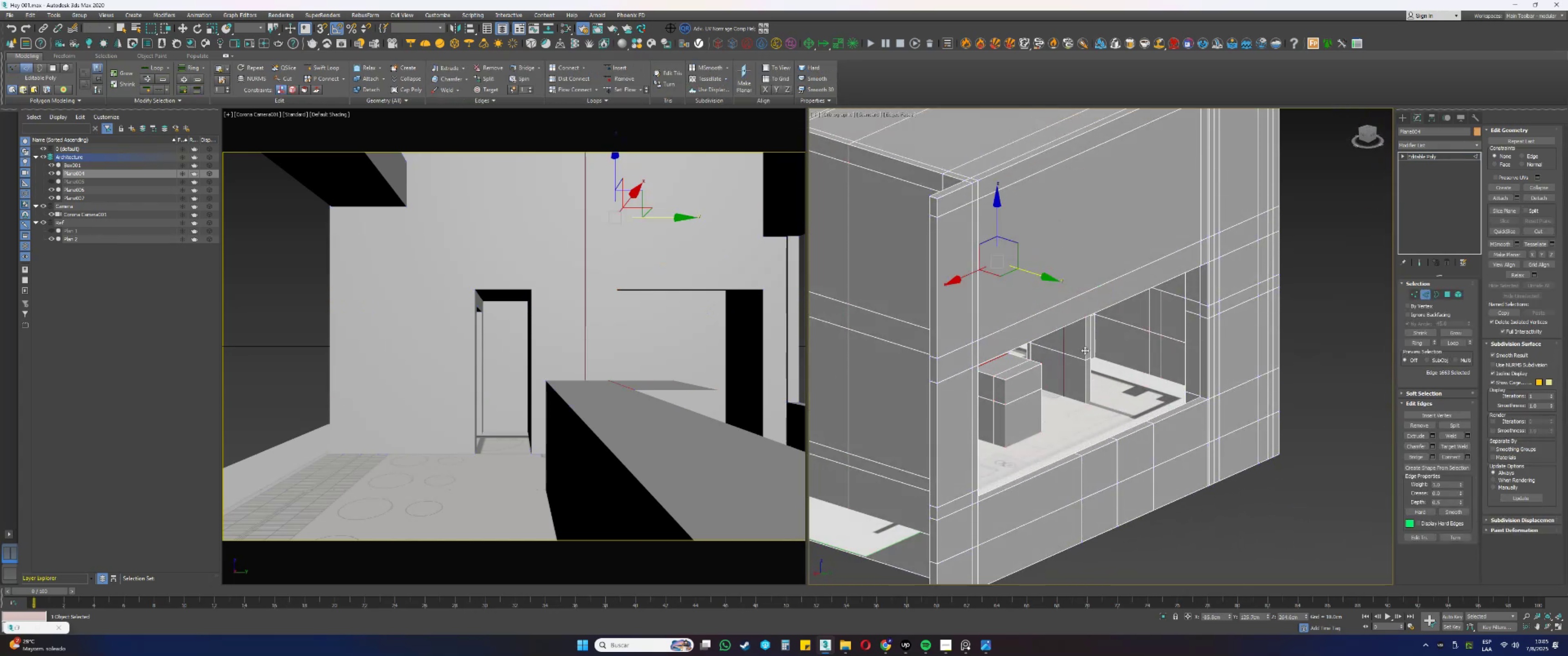 
double_click([1085, 350])
 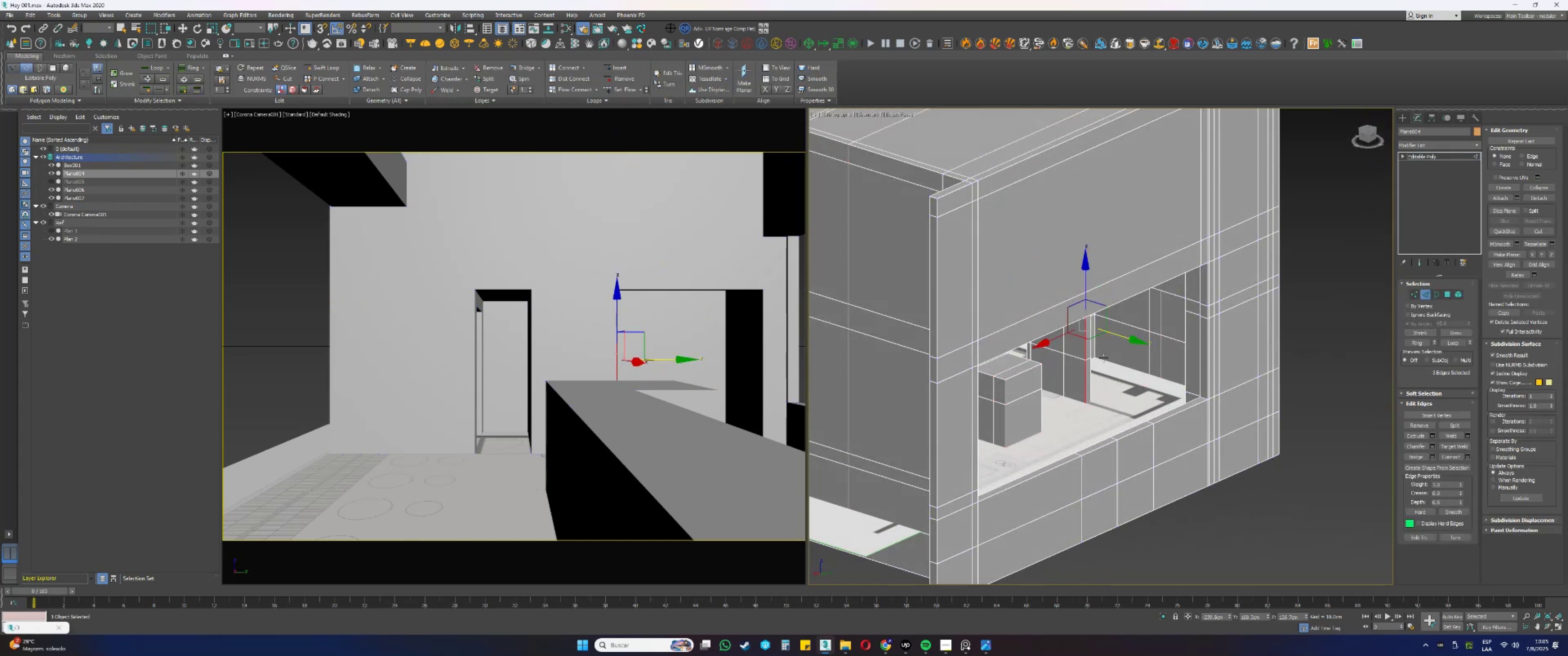 
type(tz[F3]1)
 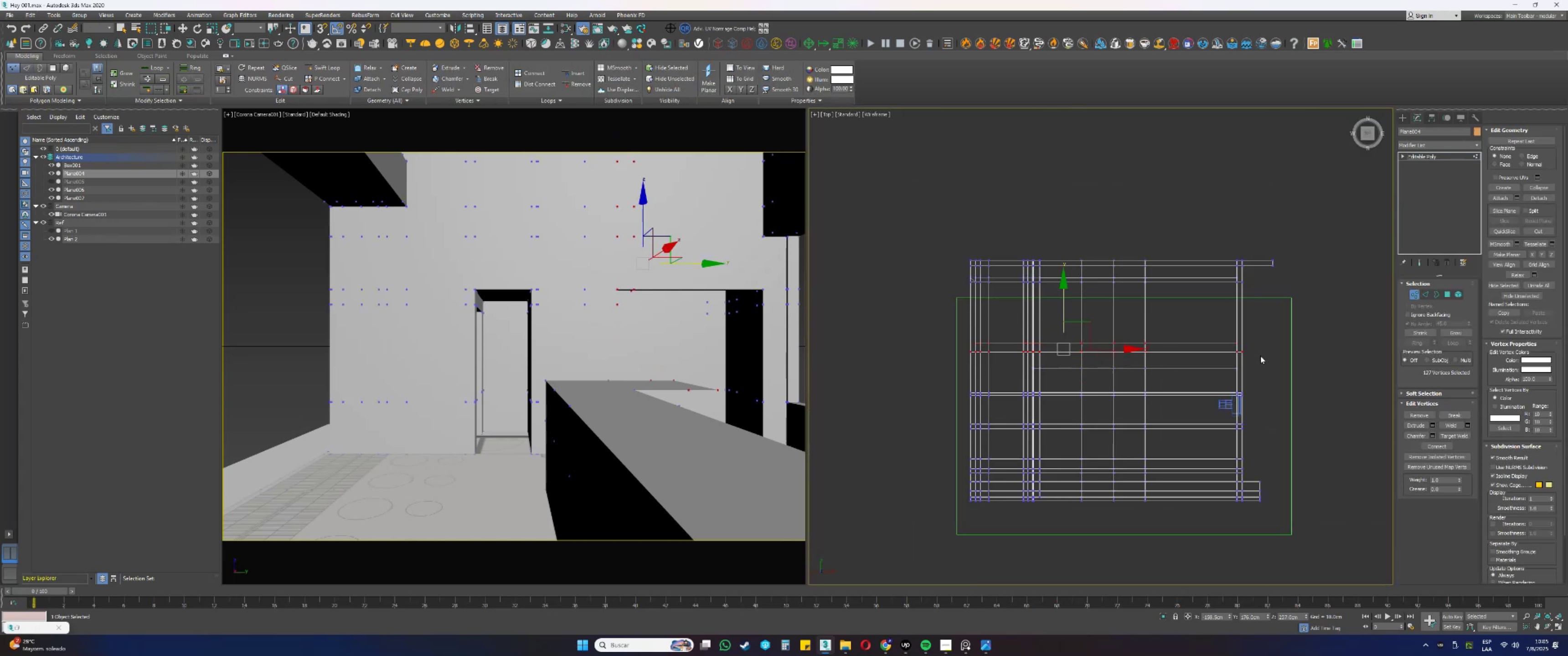 
scroll: coordinate [1023, 352], scroll_direction: down, amount: 1.0
 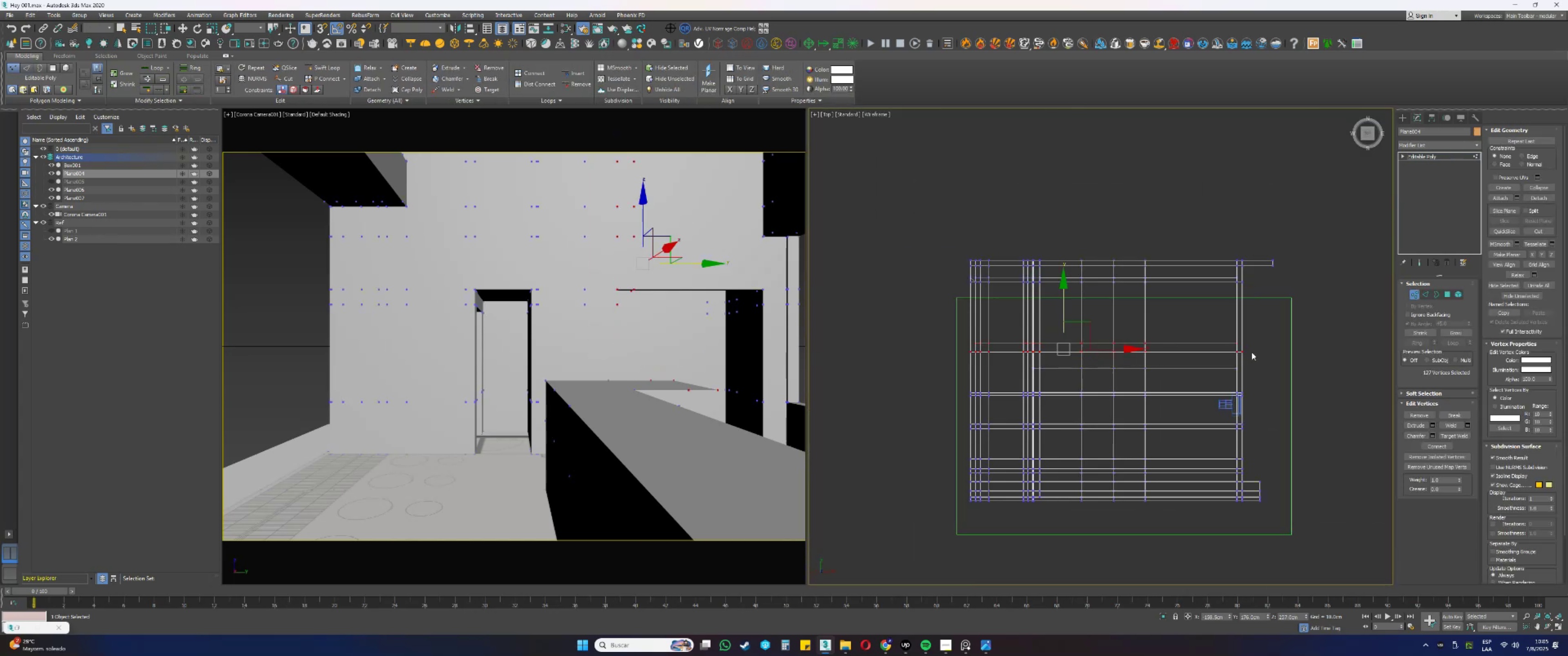 
left_click_drag(start_coordinate=[1260, 356], to_coordinate=[953, 349])
 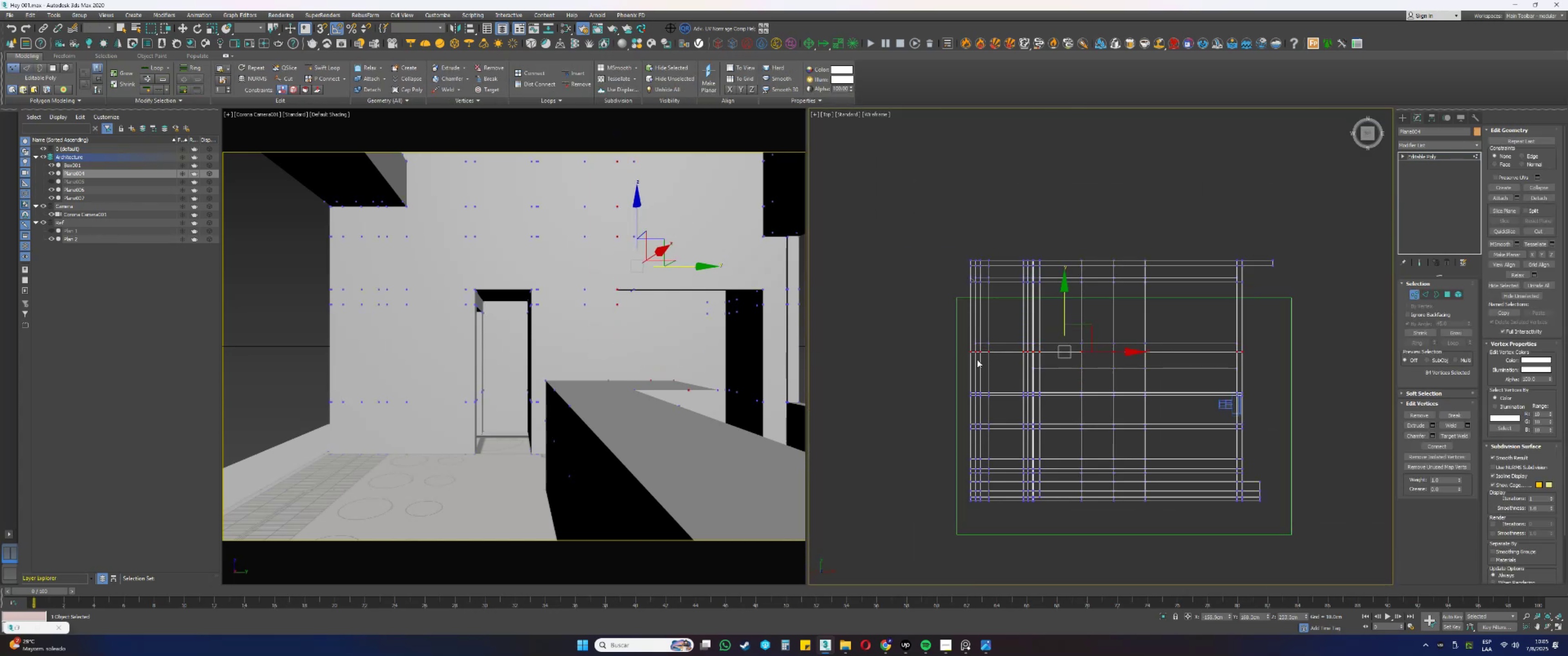 
key(Alt+AltLeft)
 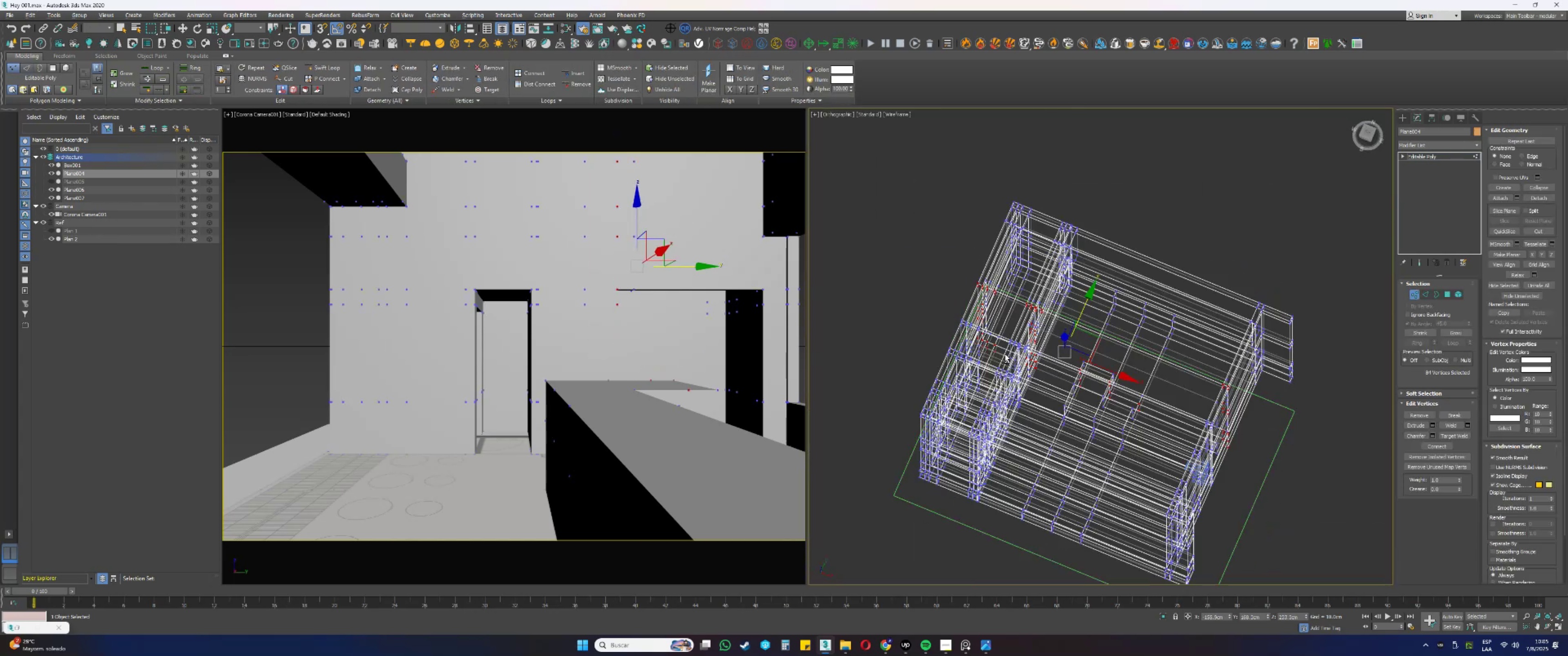 
key(F3)
 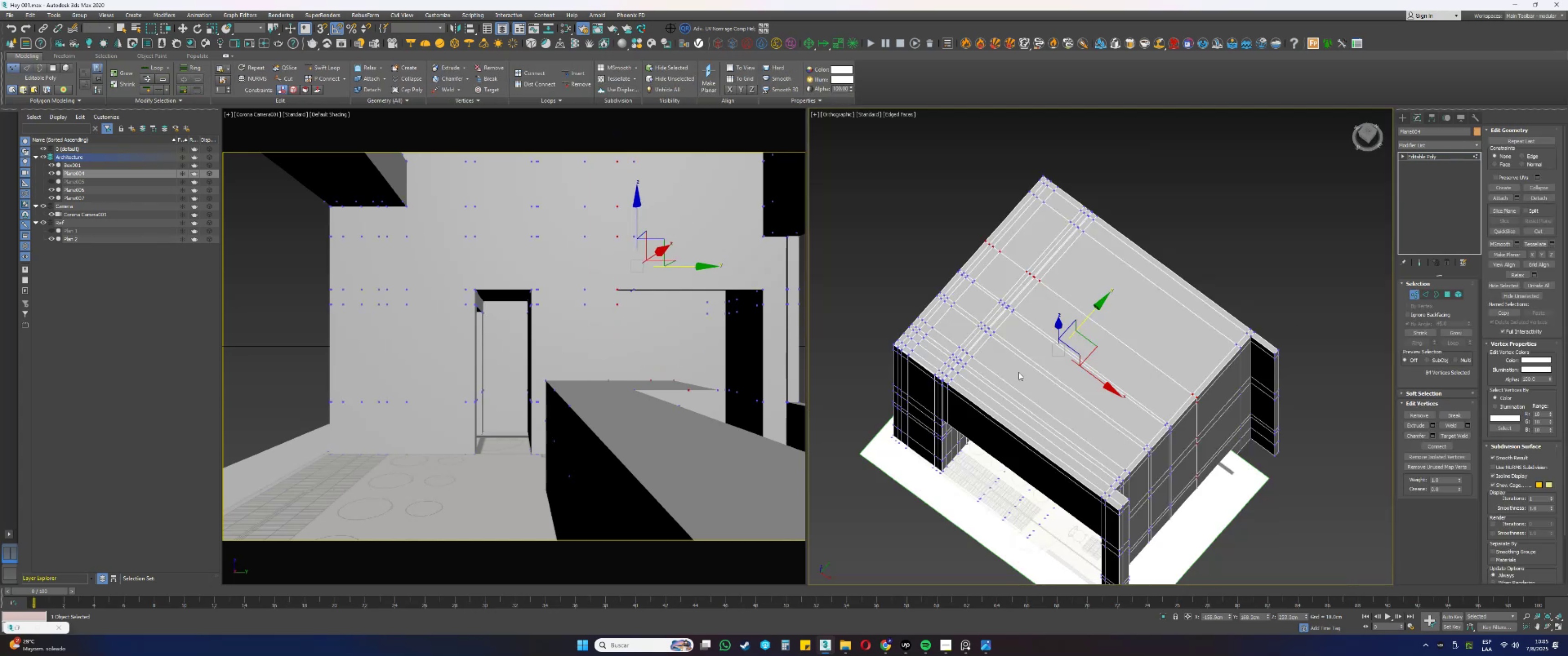 
hold_key(key=AltLeft, duration=1.26)
 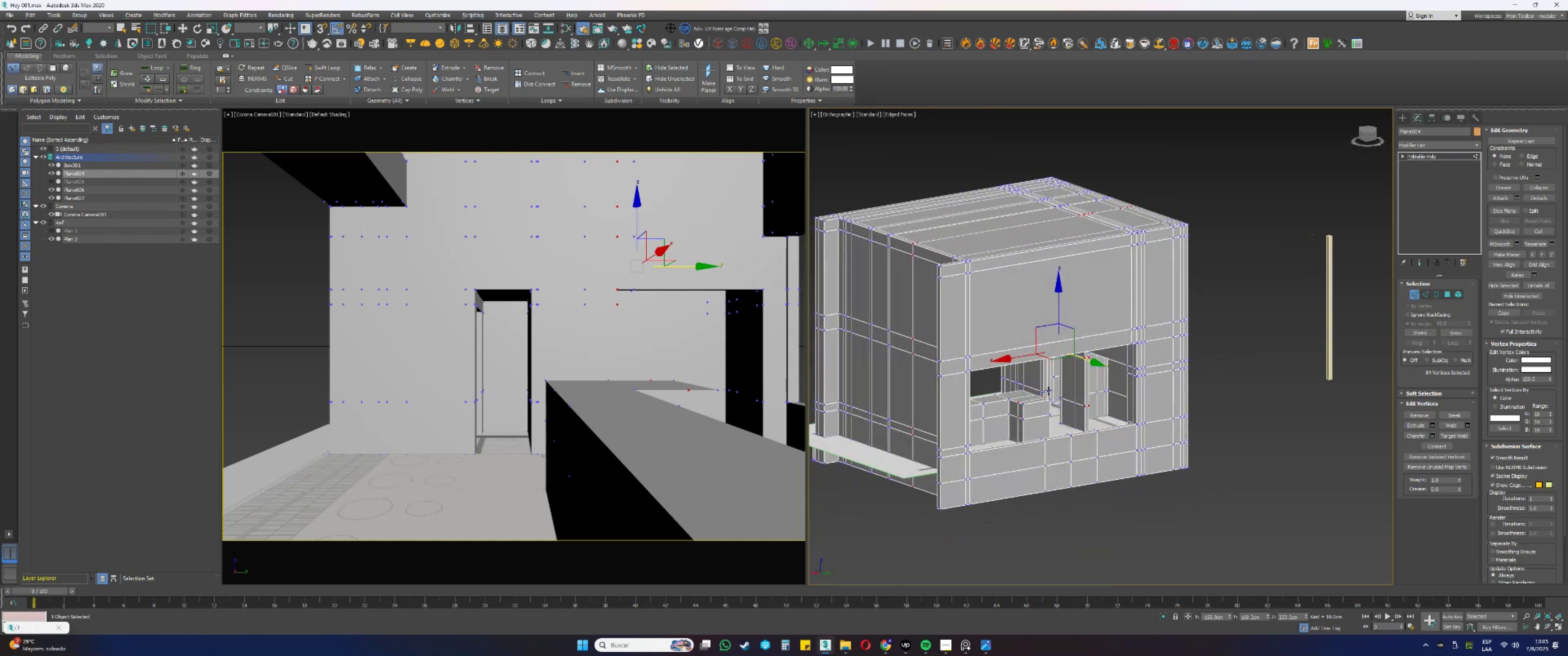 
scroll: coordinate [1072, 372], scroll_direction: up, amount: 4.0
 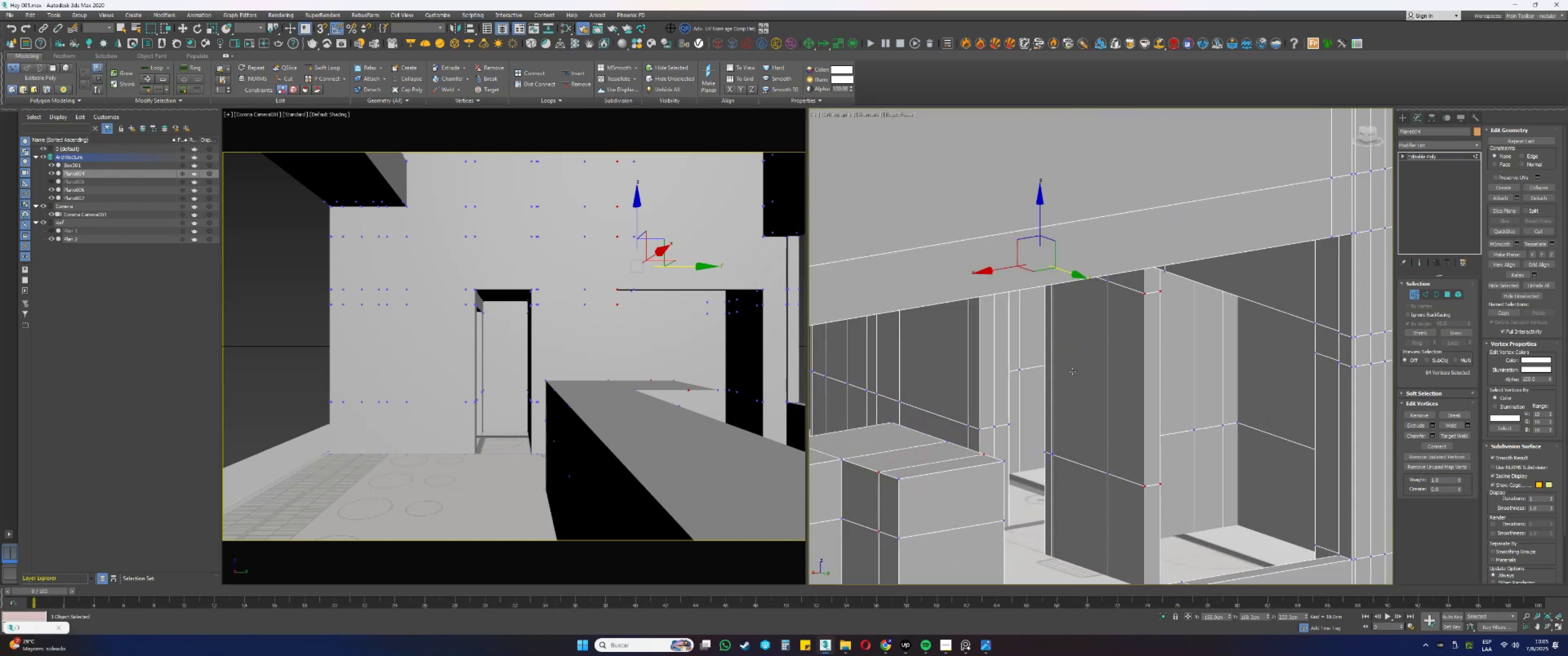 
hold_key(key=AltLeft, duration=0.32)
 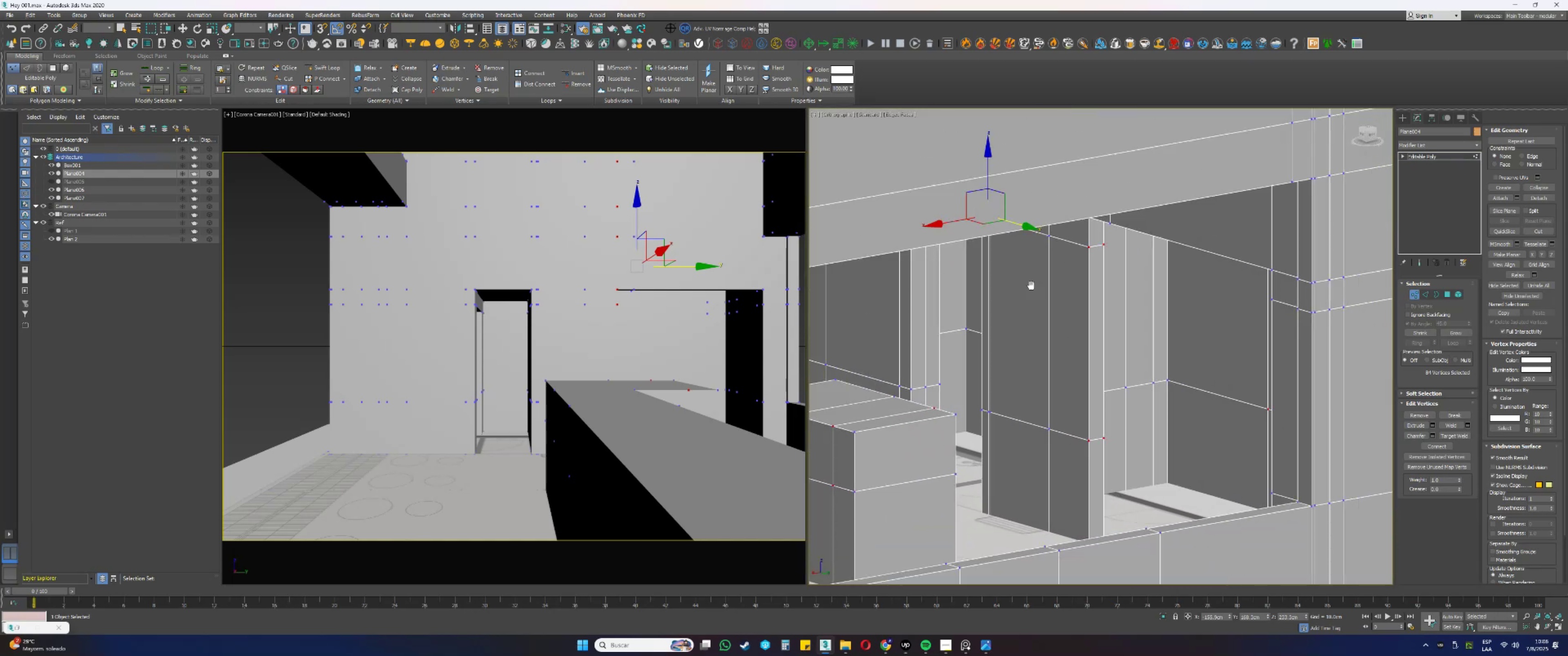 
hold_key(key=AltLeft, duration=0.71)
 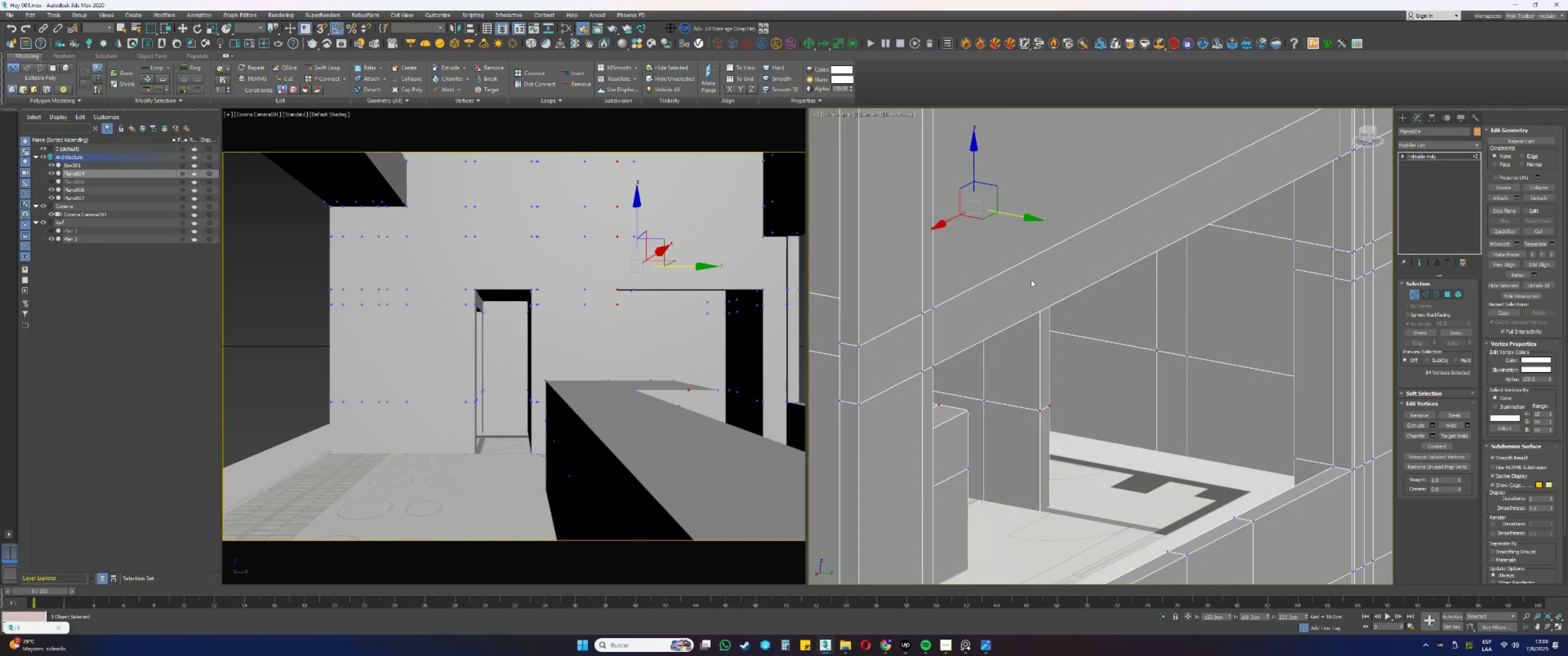 
key(Alt+AltLeft)
 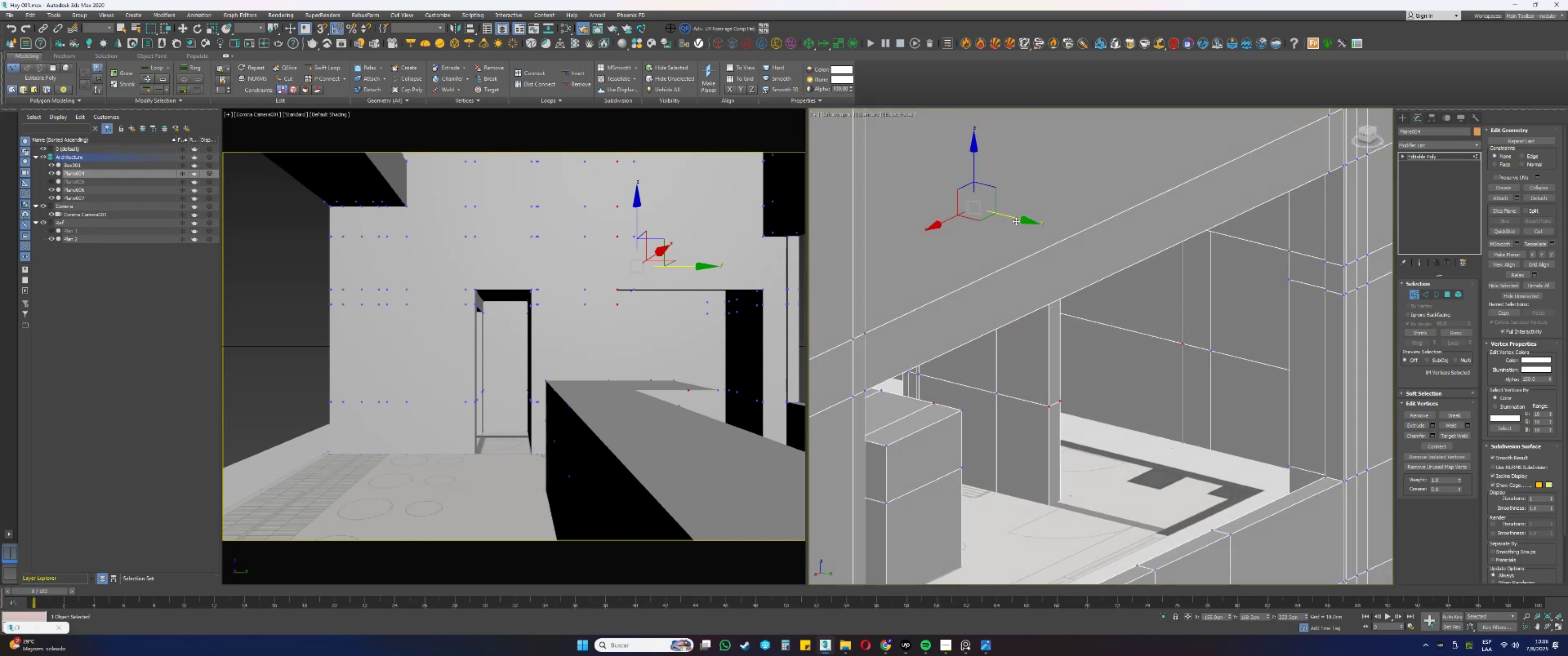 
left_click_drag(start_coordinate=[1008, 216], to_coordinate=[1017, 220])
 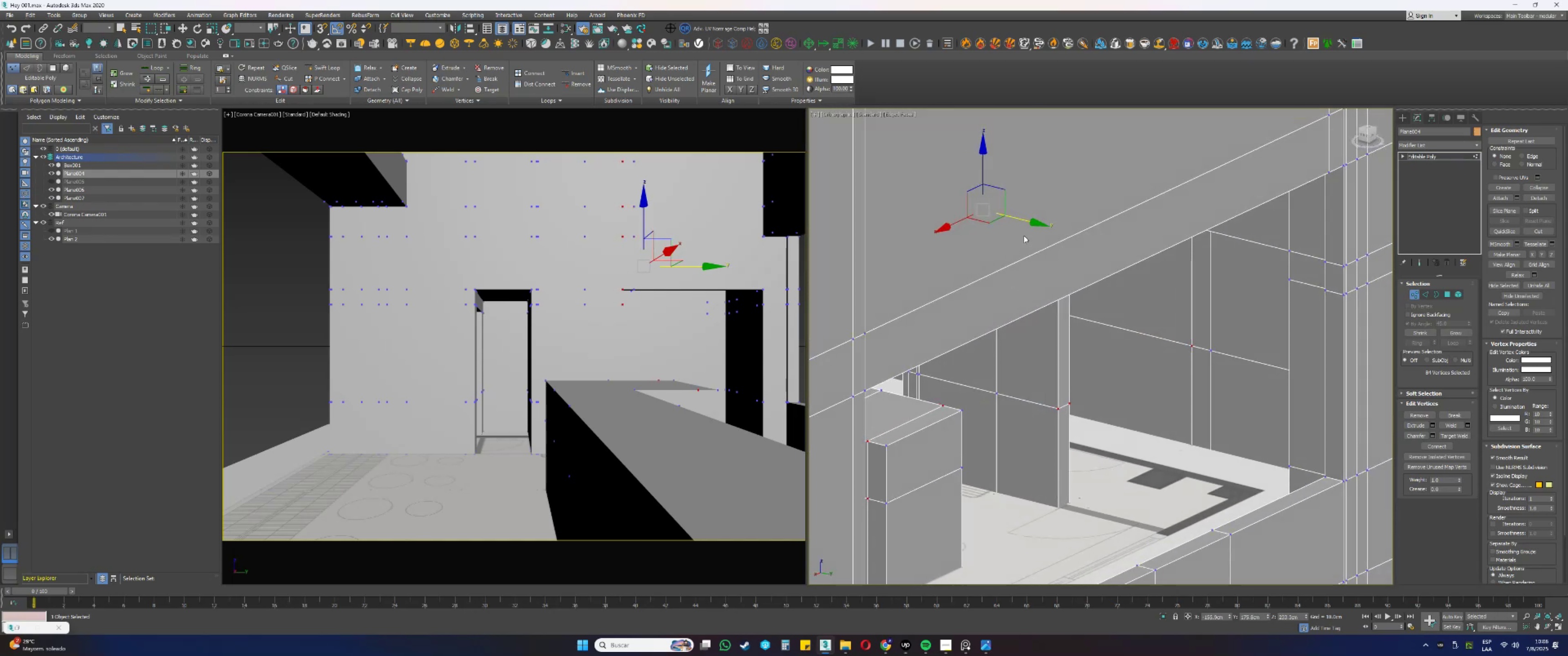 
hold_key(key=AltLeft, duration=0.99)
 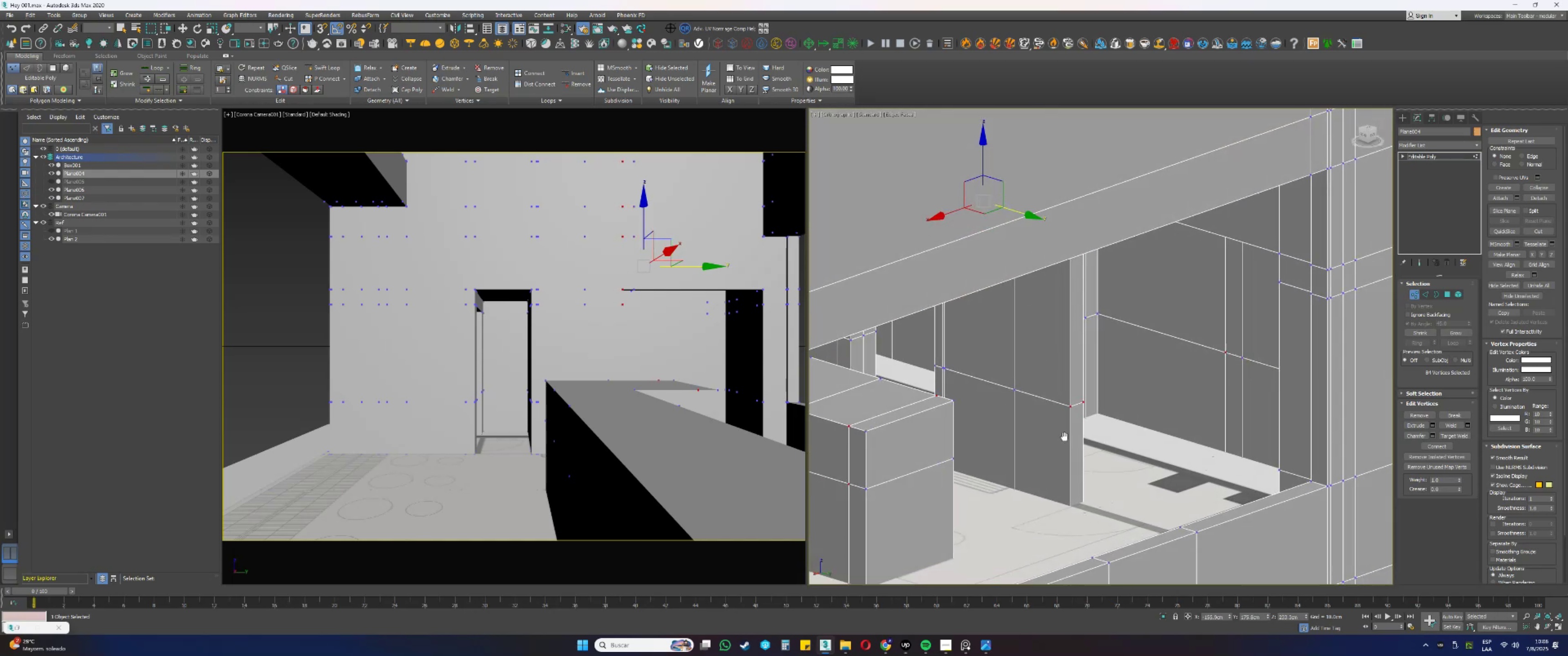 
key(Alt+AltLeft)
 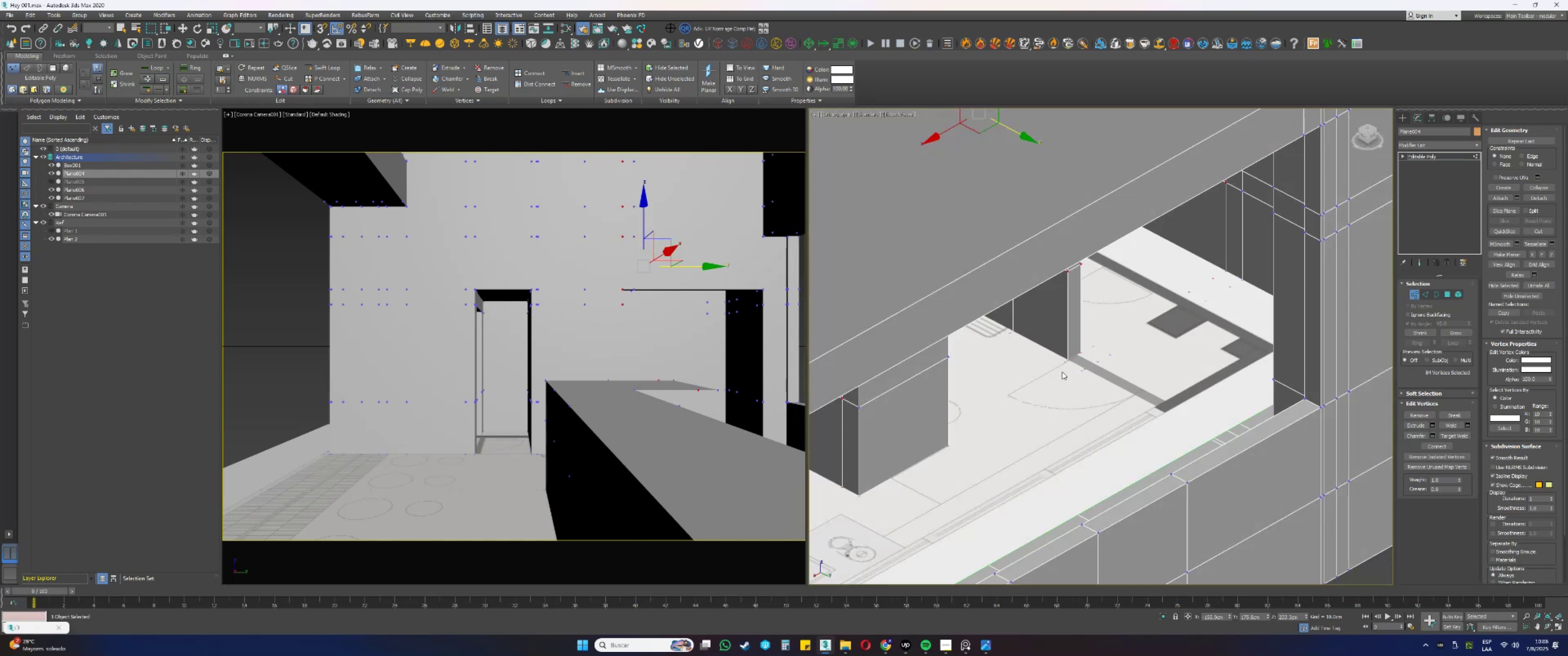 
scroll: coordinate [1066, 343], scroll_direction: up, amount: 7.0
 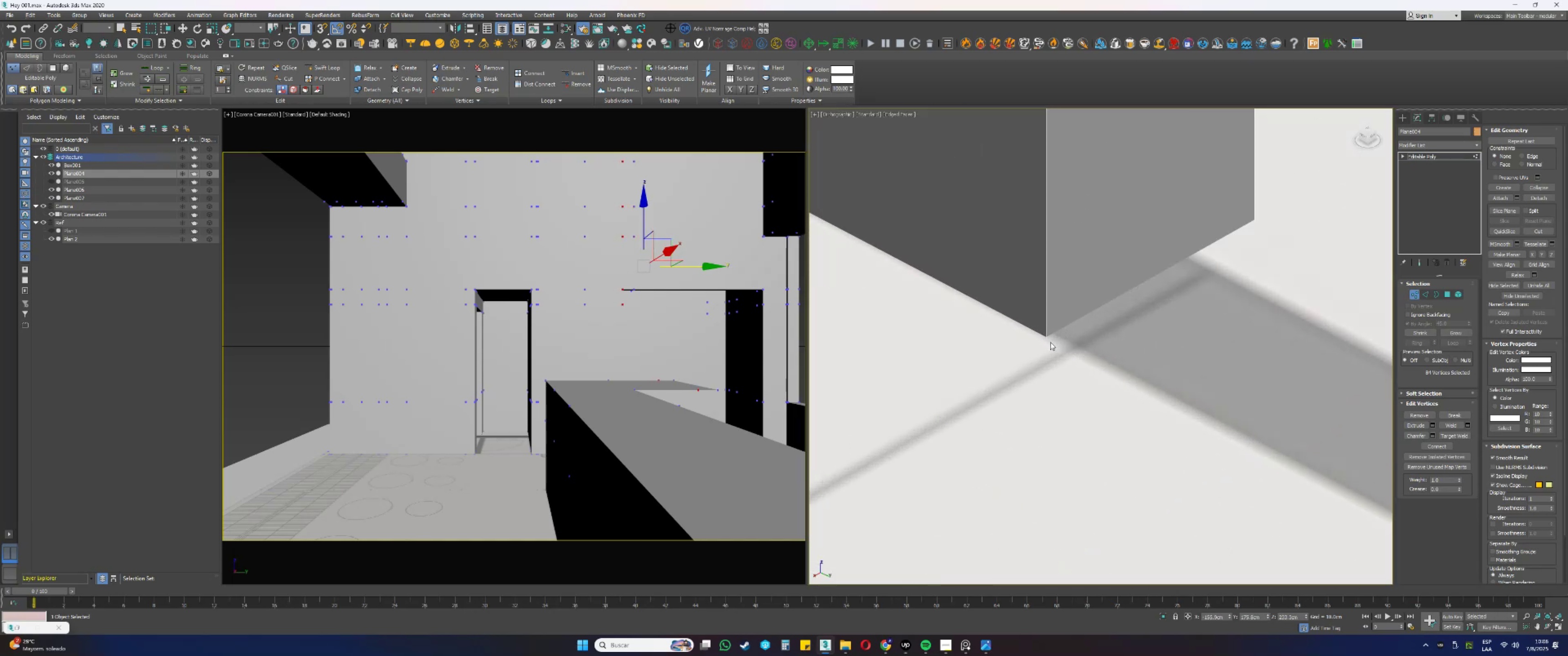 
key(F3)
 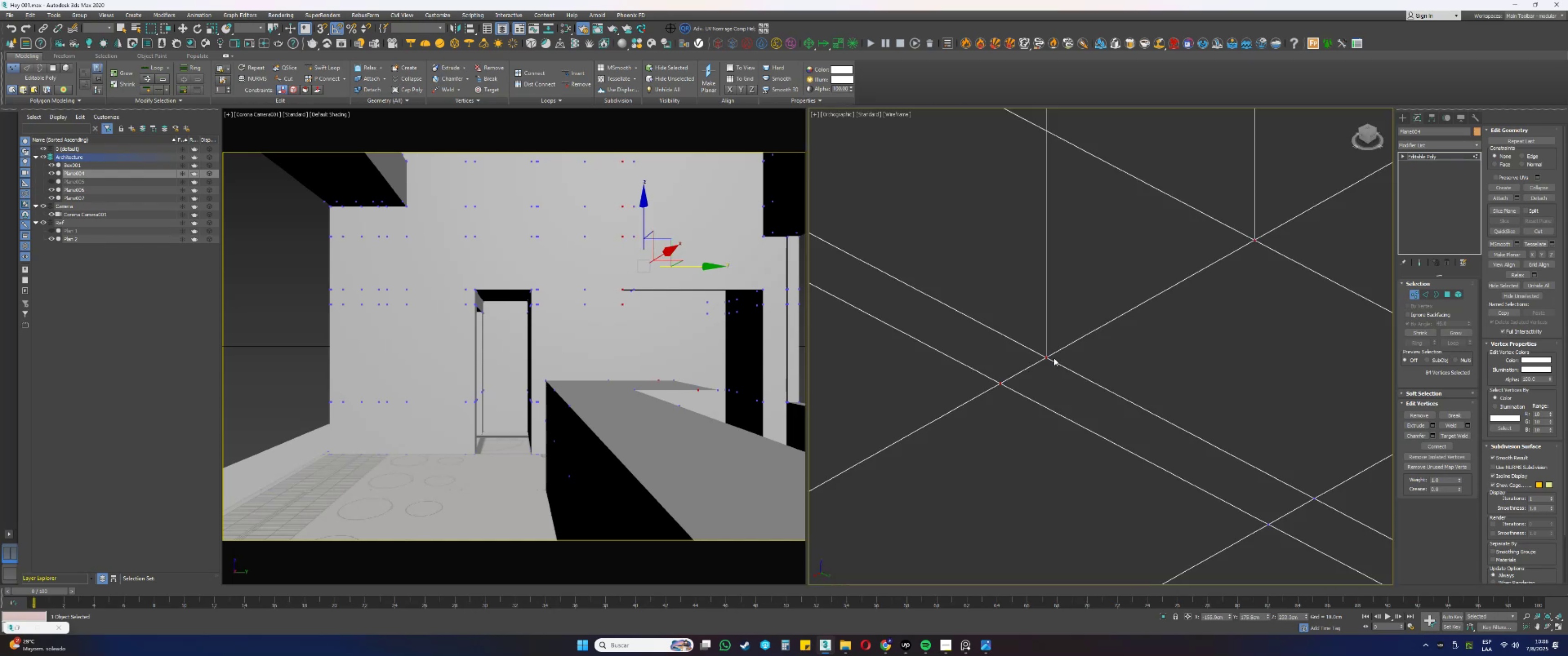 
key(F3)
 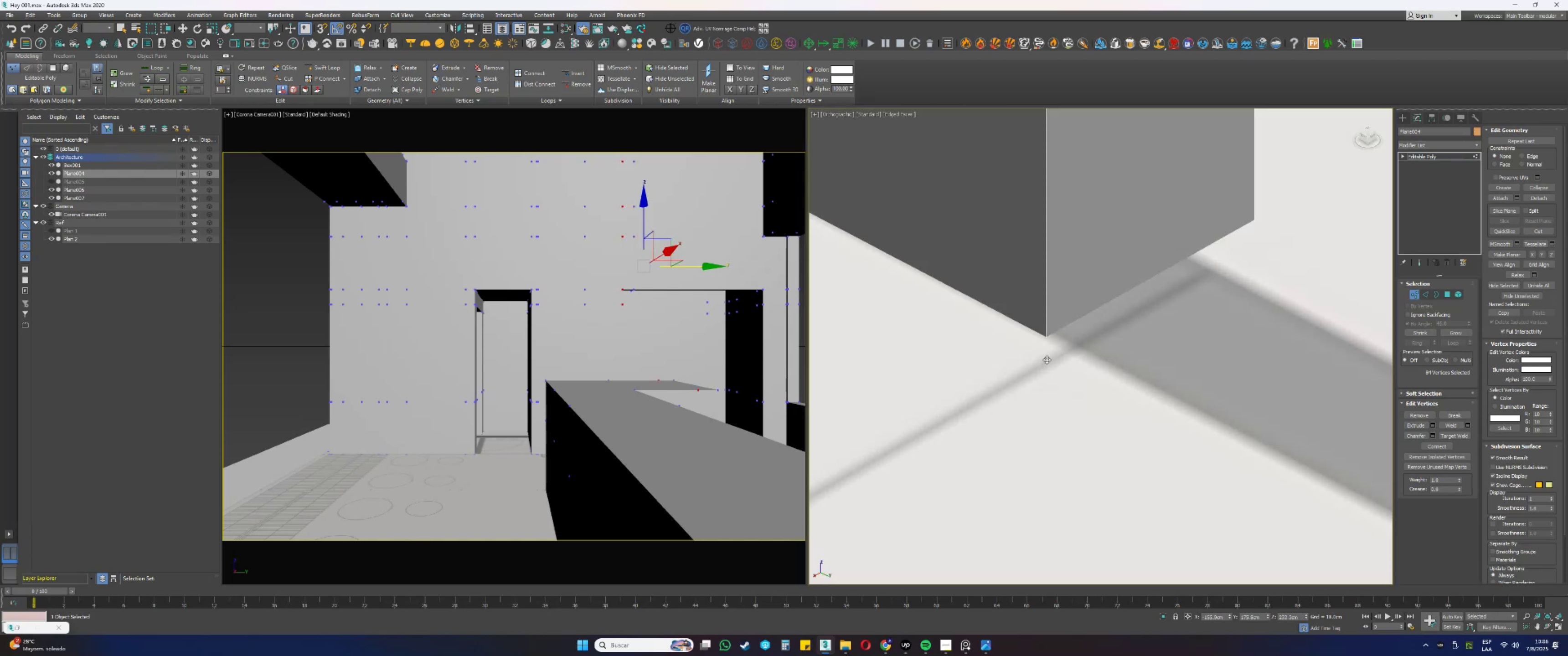 
left_click_drag(start_coordinate=[1047, 359], to_coordinate=[1068, 368])
 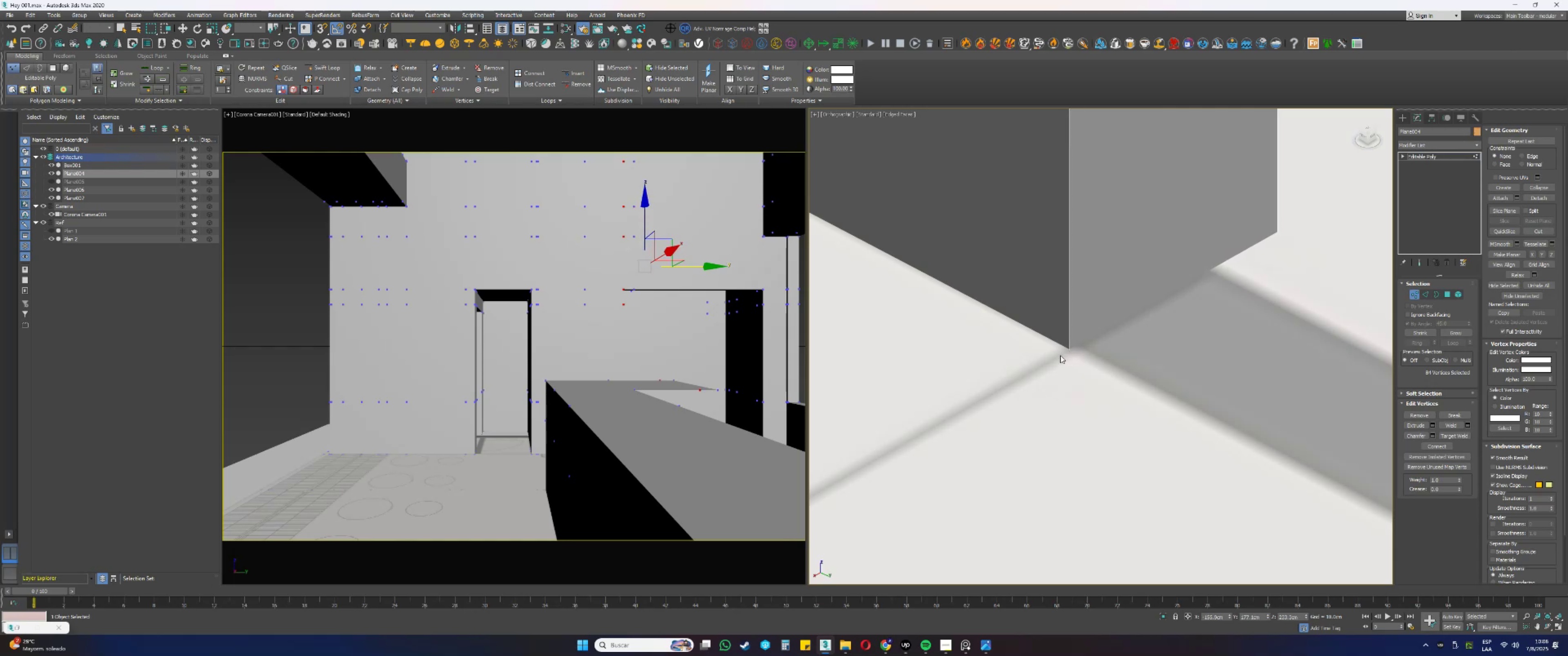 
scroll: coordinate [1052, 349], scroll_direction: down, amount: 14.0
 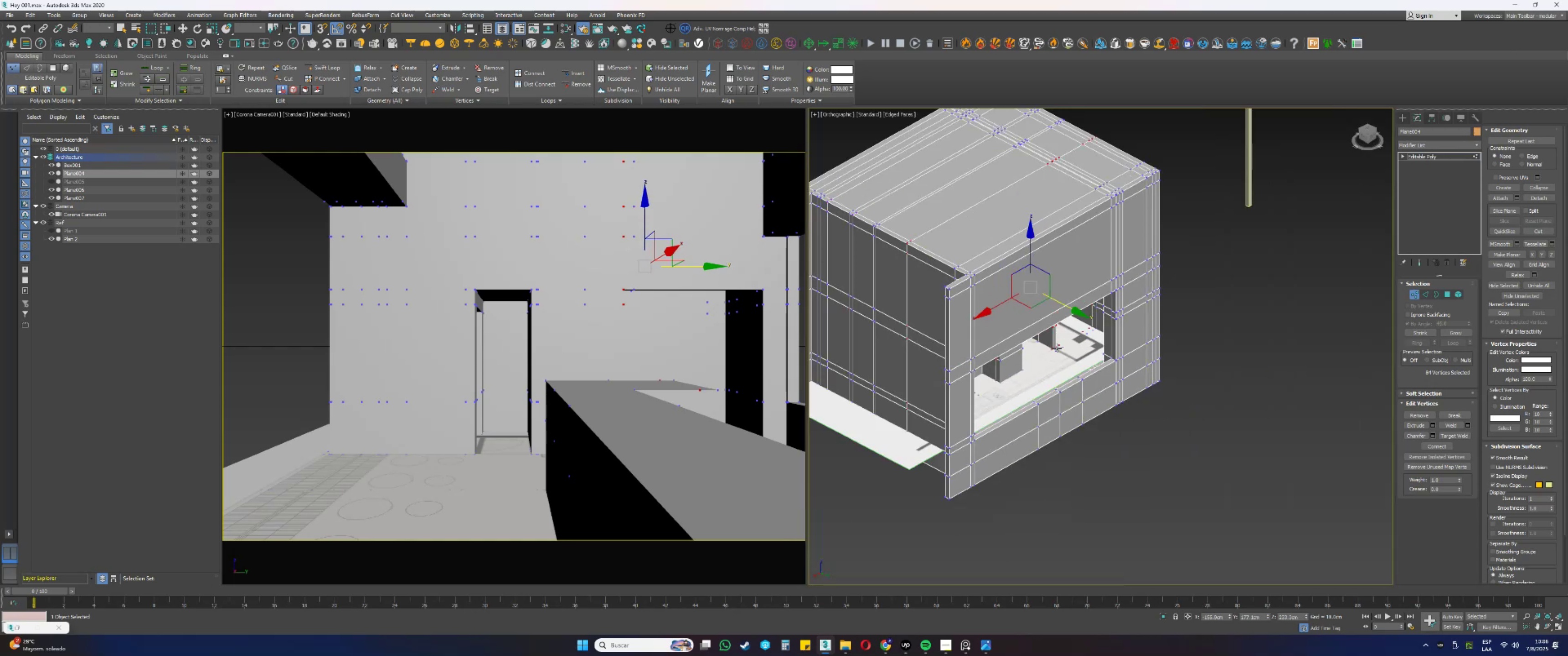 
hold_key(key=AltLeft, duration=0.85)
 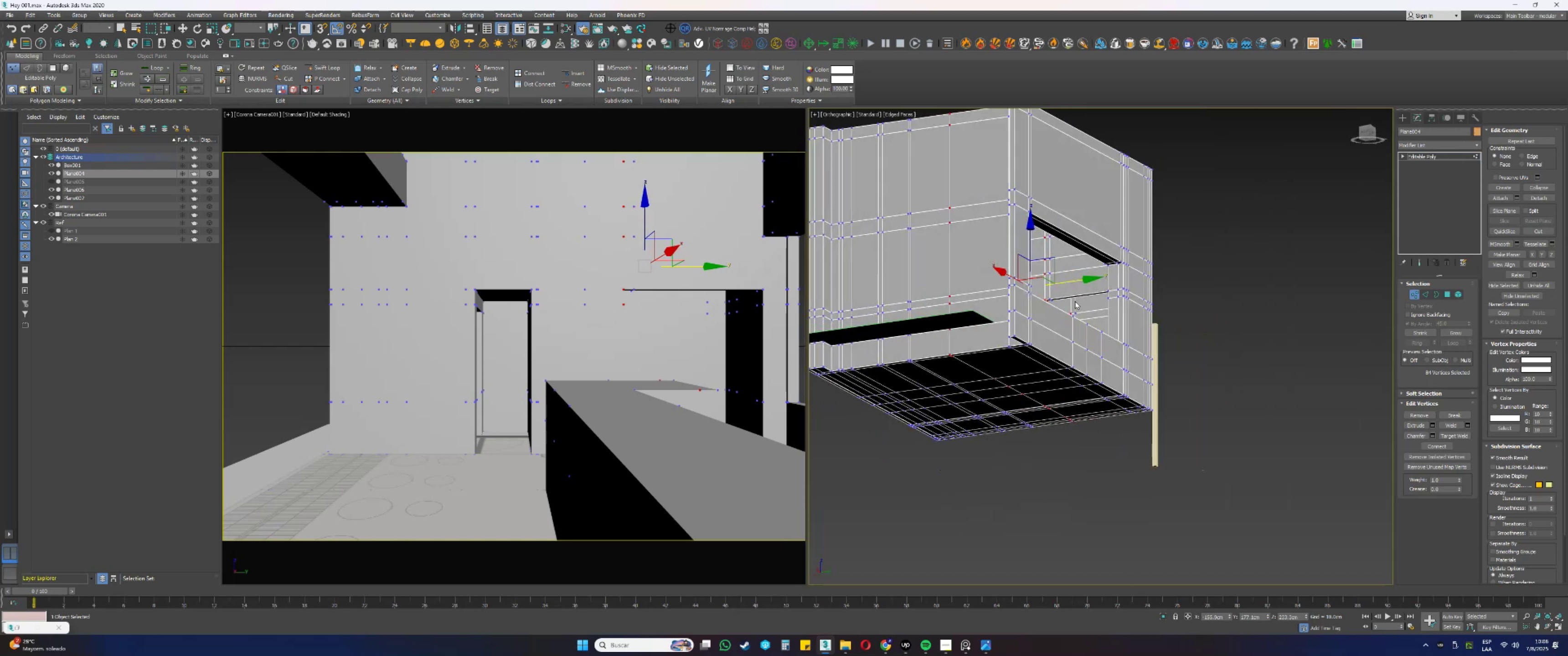 
hold_key(key=AltLeft, duration=0.68)
 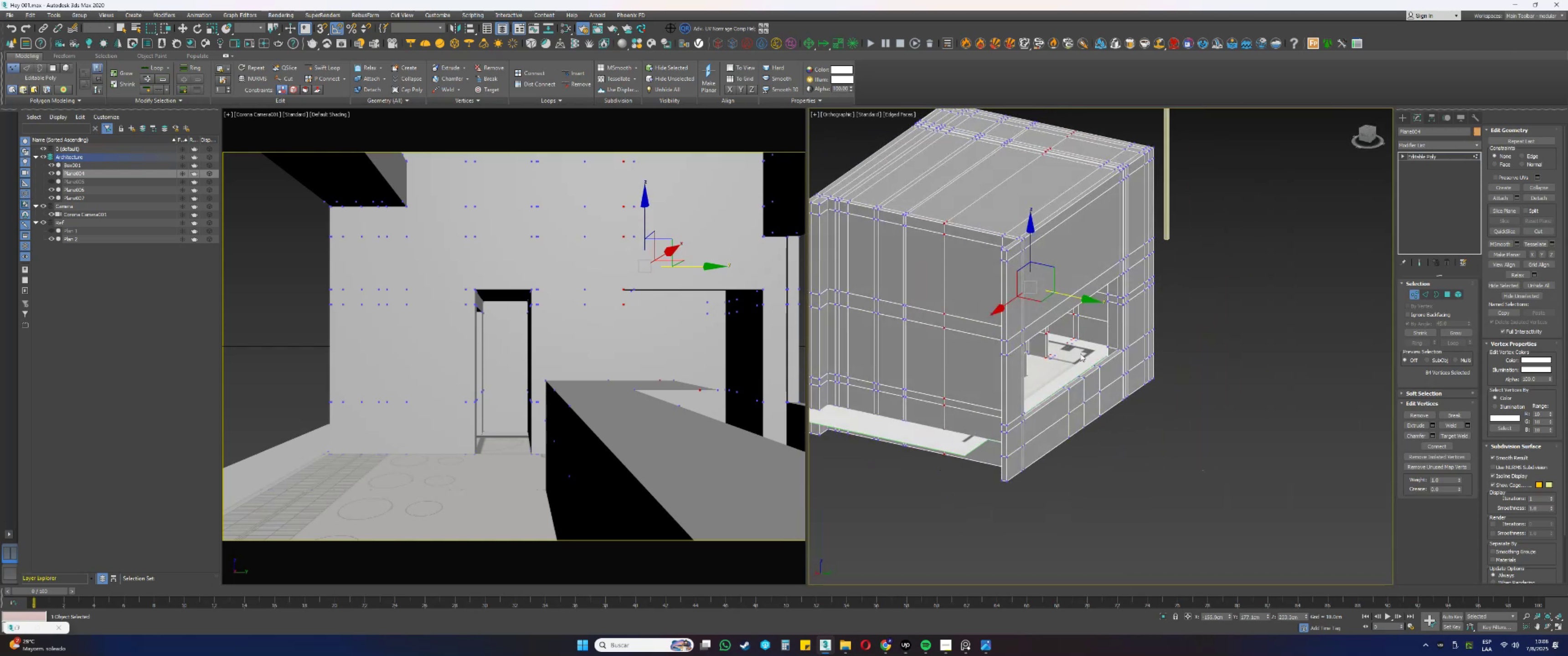 
scroll: coordinate [1082, 354], scroll_direction: up, amount: 2.0
 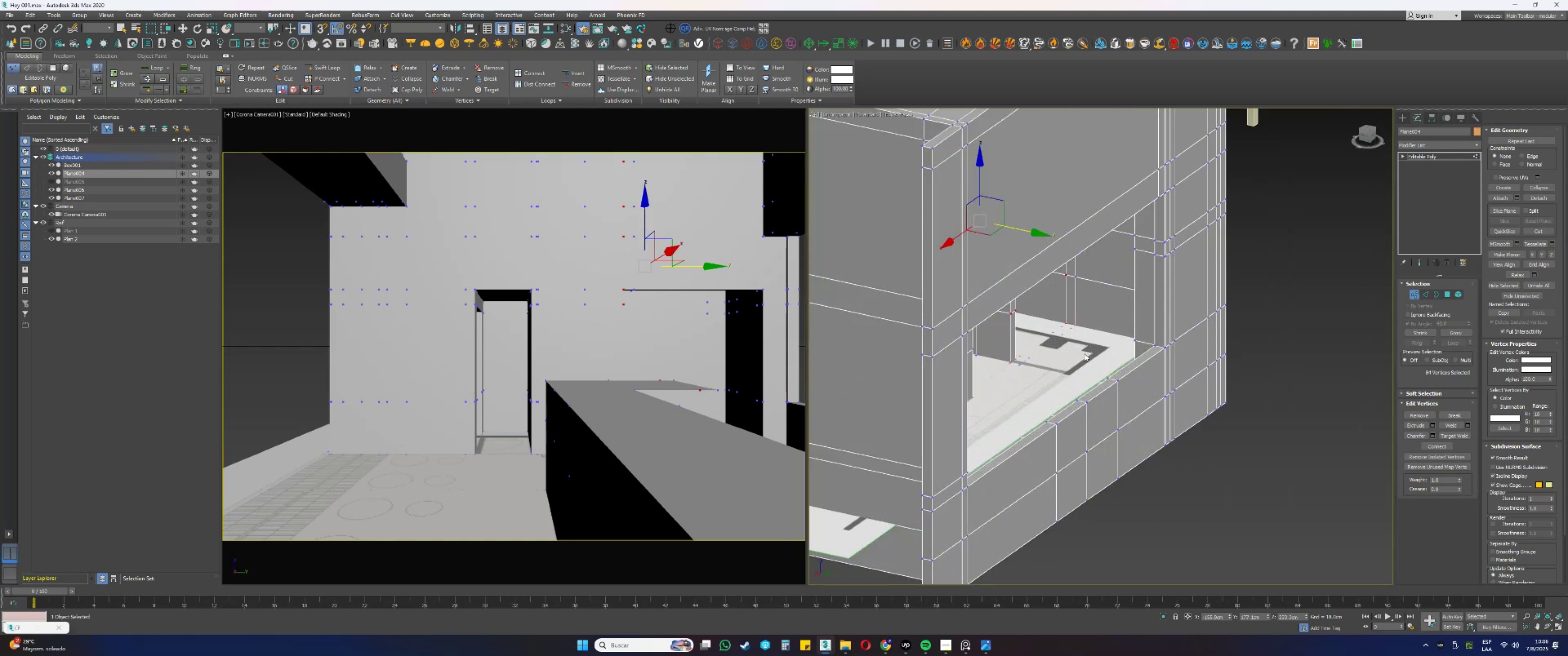 
hold_key(key=AltLeft, duration=1.33)
 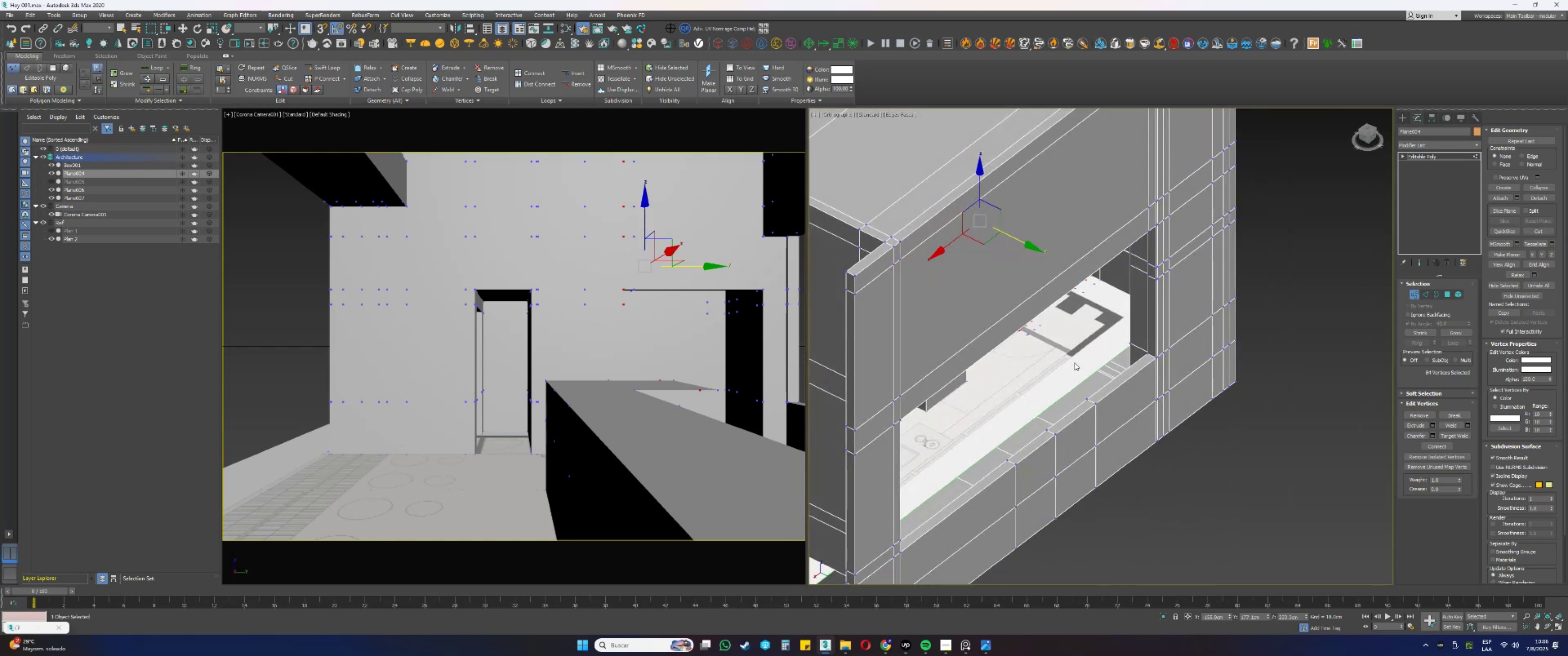 
scroll: coordinate [1068, 371], scroll_direction: down, amount: 3.0
 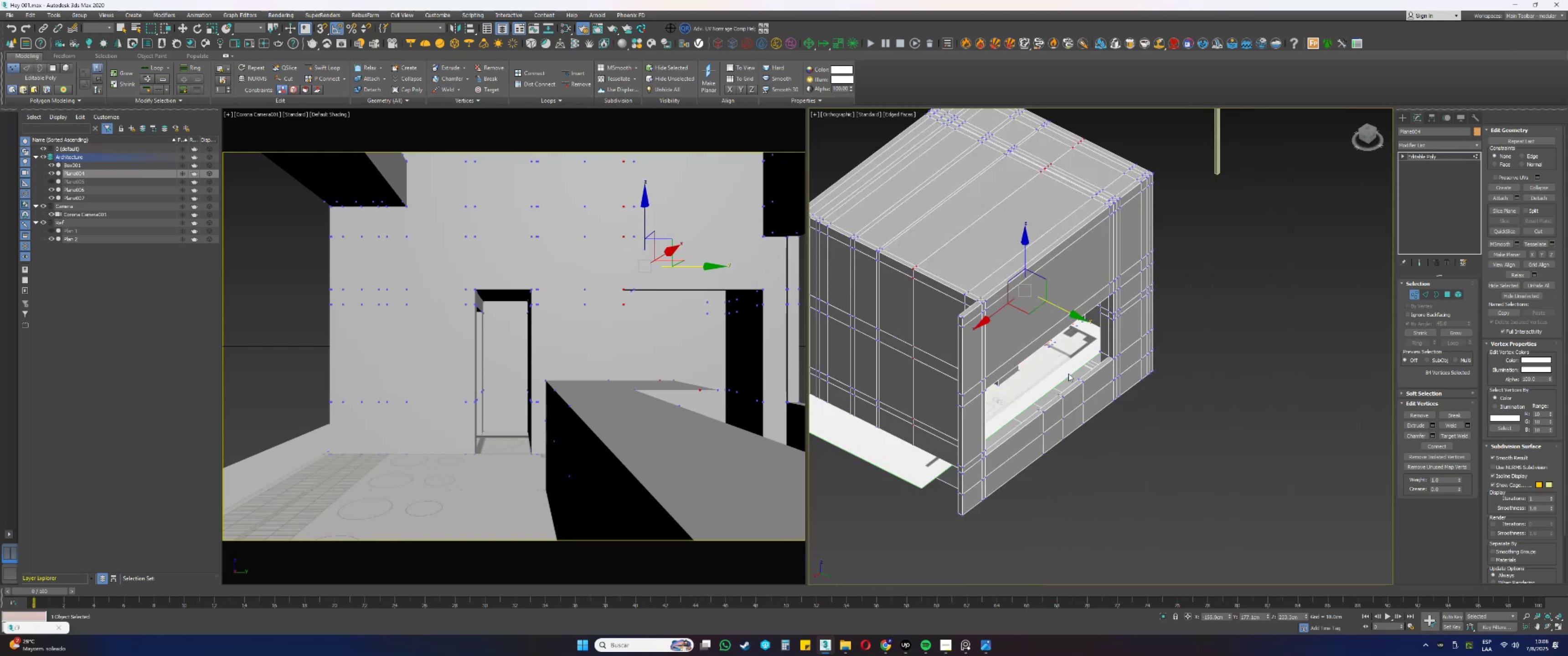 
hold_key(key=AltLeft, duration=0.43)
 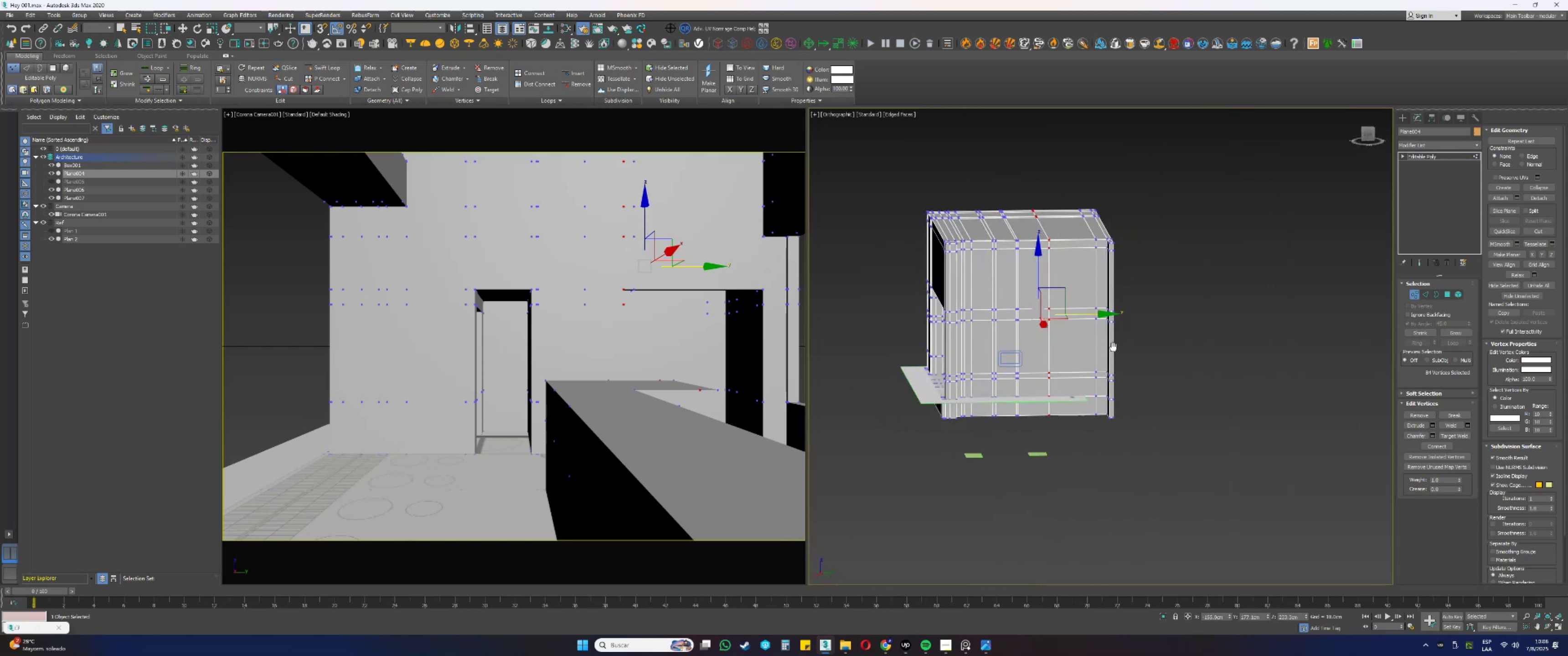 
key(F3)
 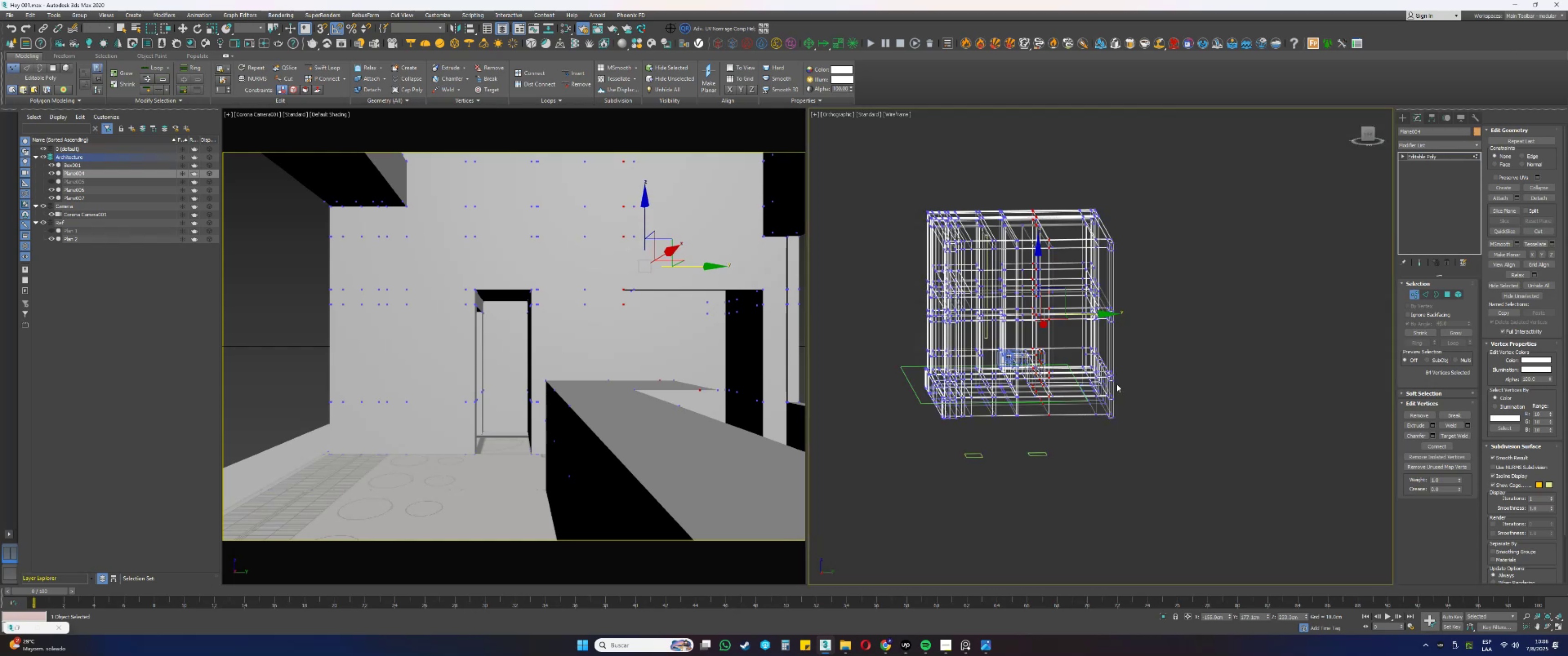 
key(Alt+AltLeft)
 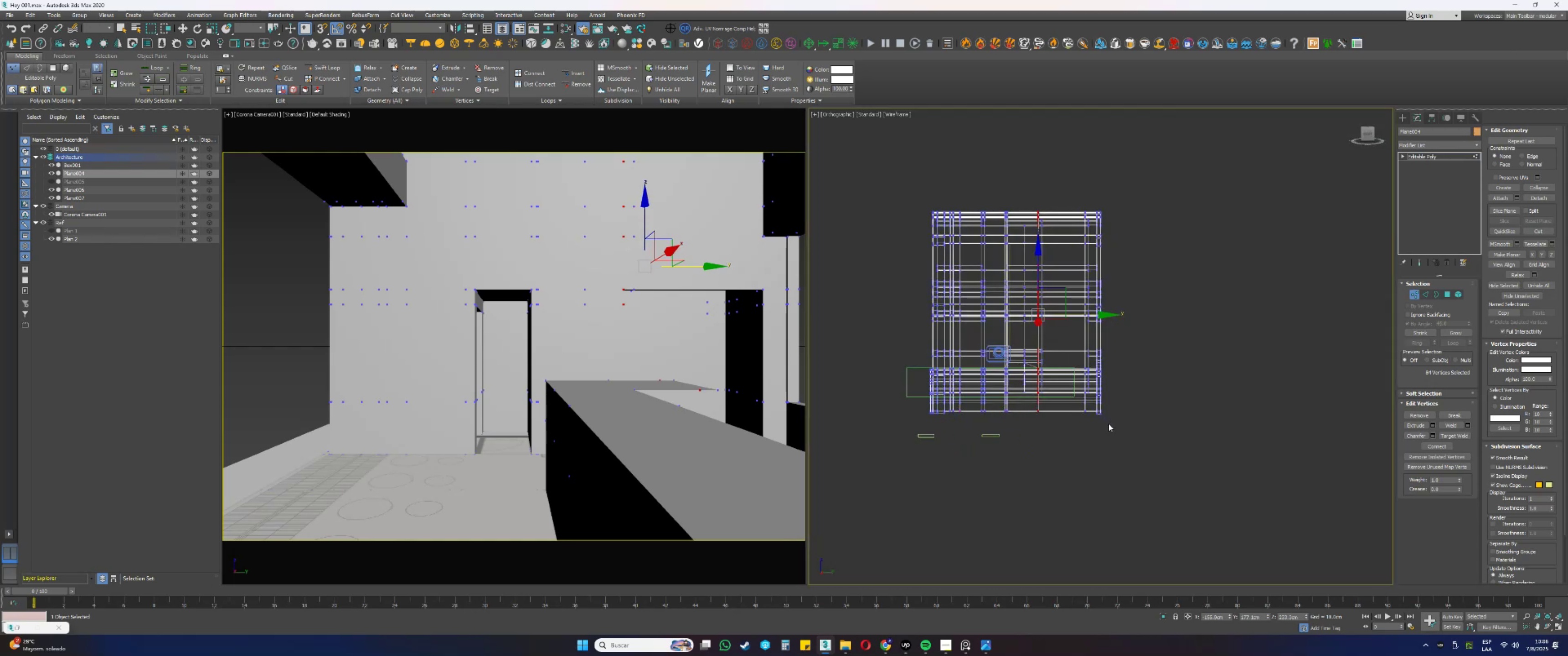 
left_click_drag(start_coordinate=[1184, 533], to_coordinate=[1070, 184])
 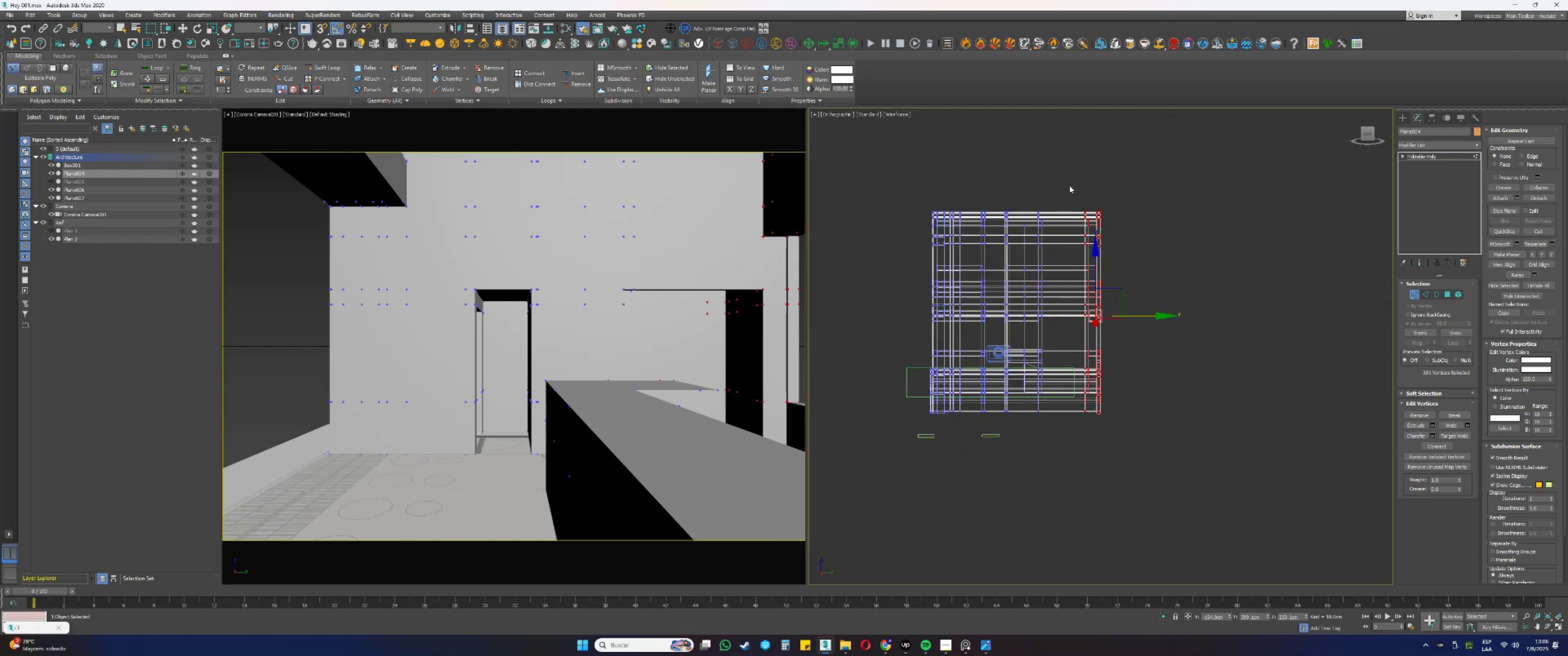 
hold_key(key=AltLeft, duration=0.3)
 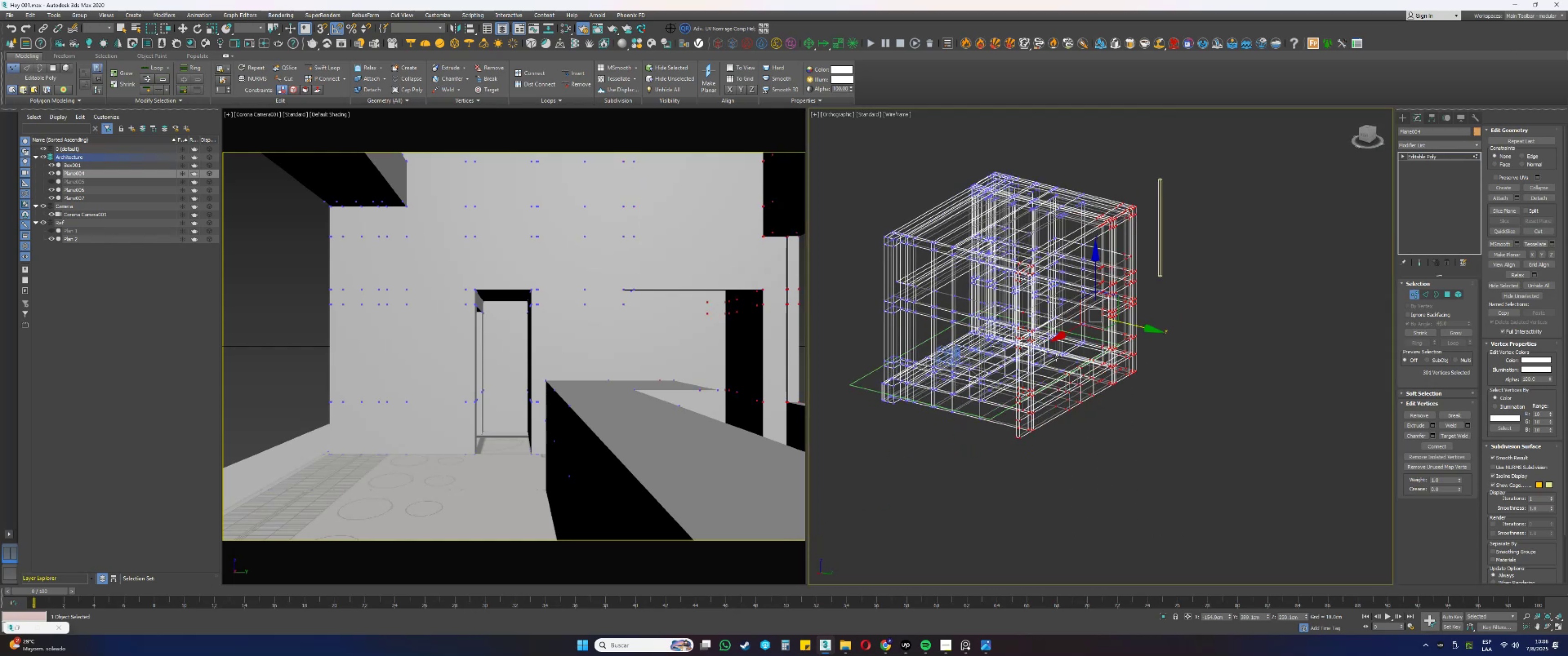 
scroll: coordinate [1099, 323], scroll_direction: up, amount: 2.0
 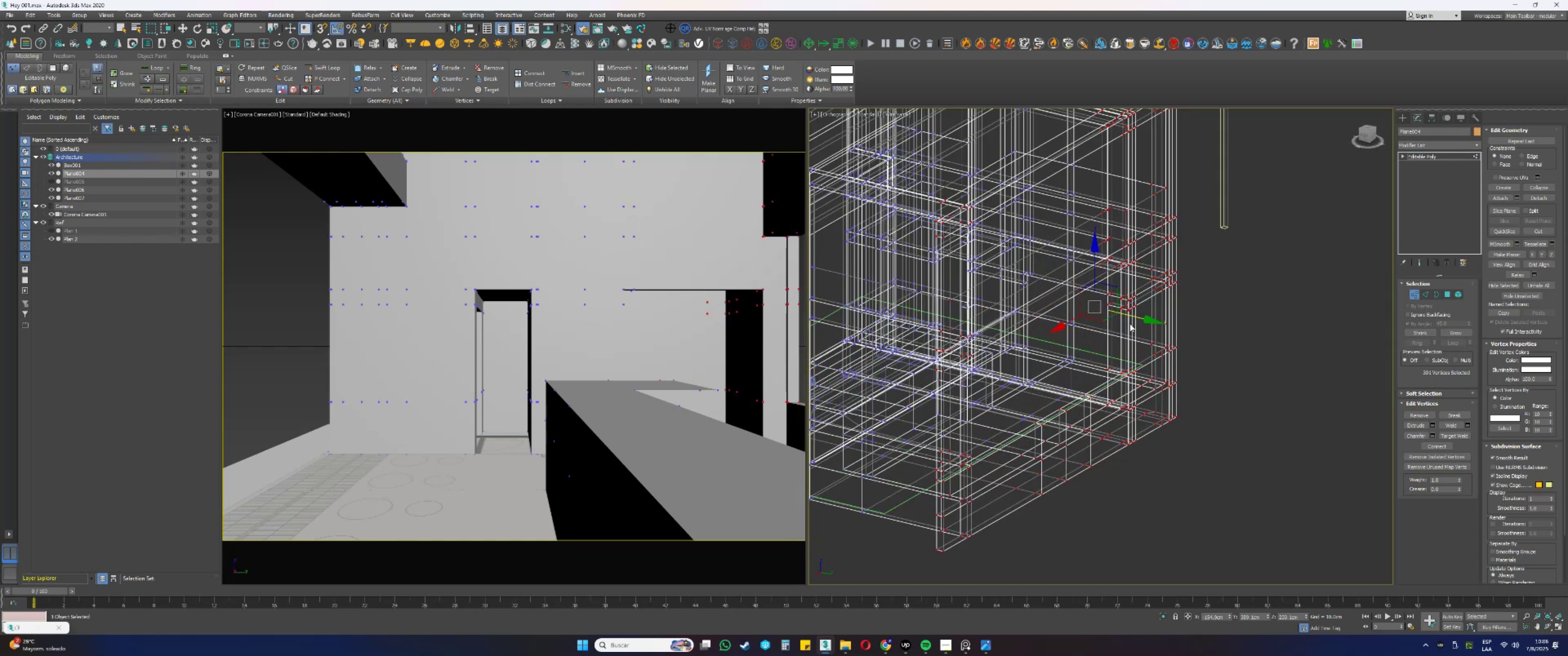 
key(F3)
 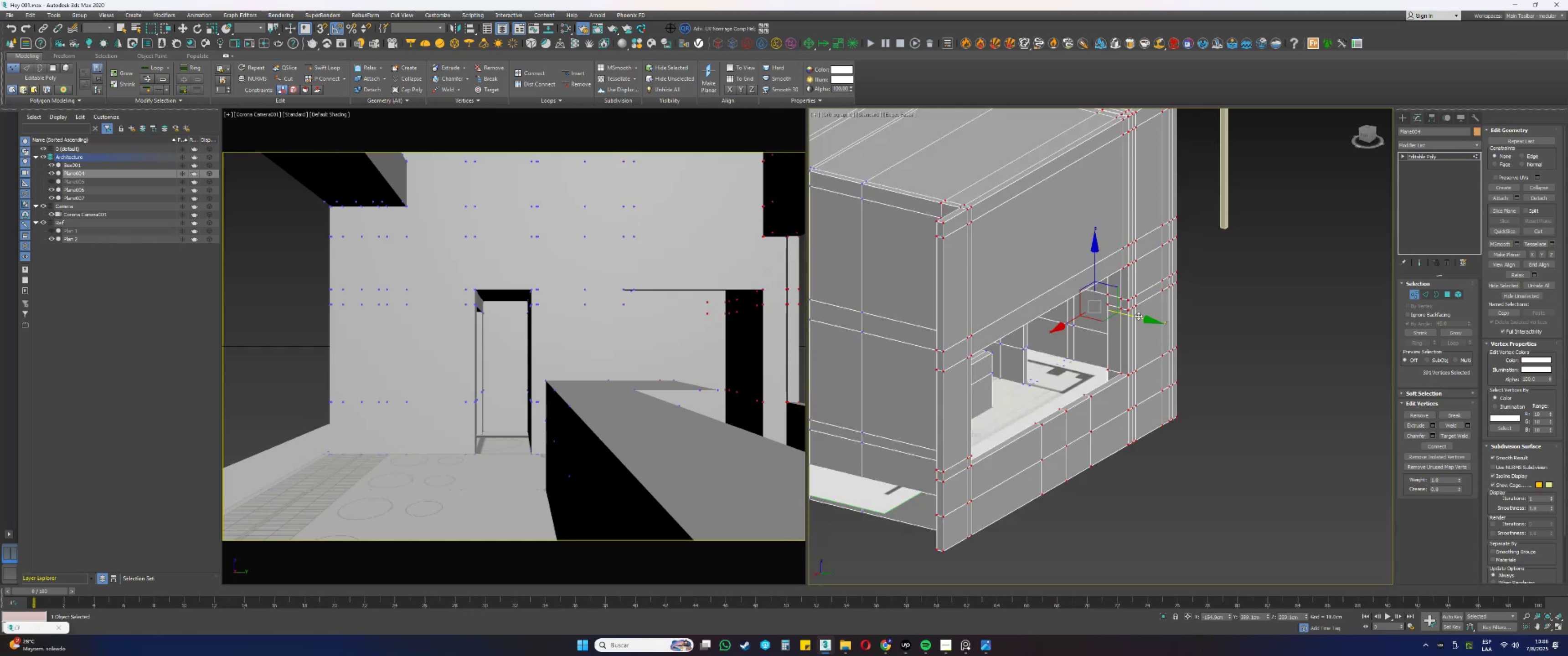 
left_click_drag(start_coordinate=[1136, 317], to_coordinate=[1108, 315])
 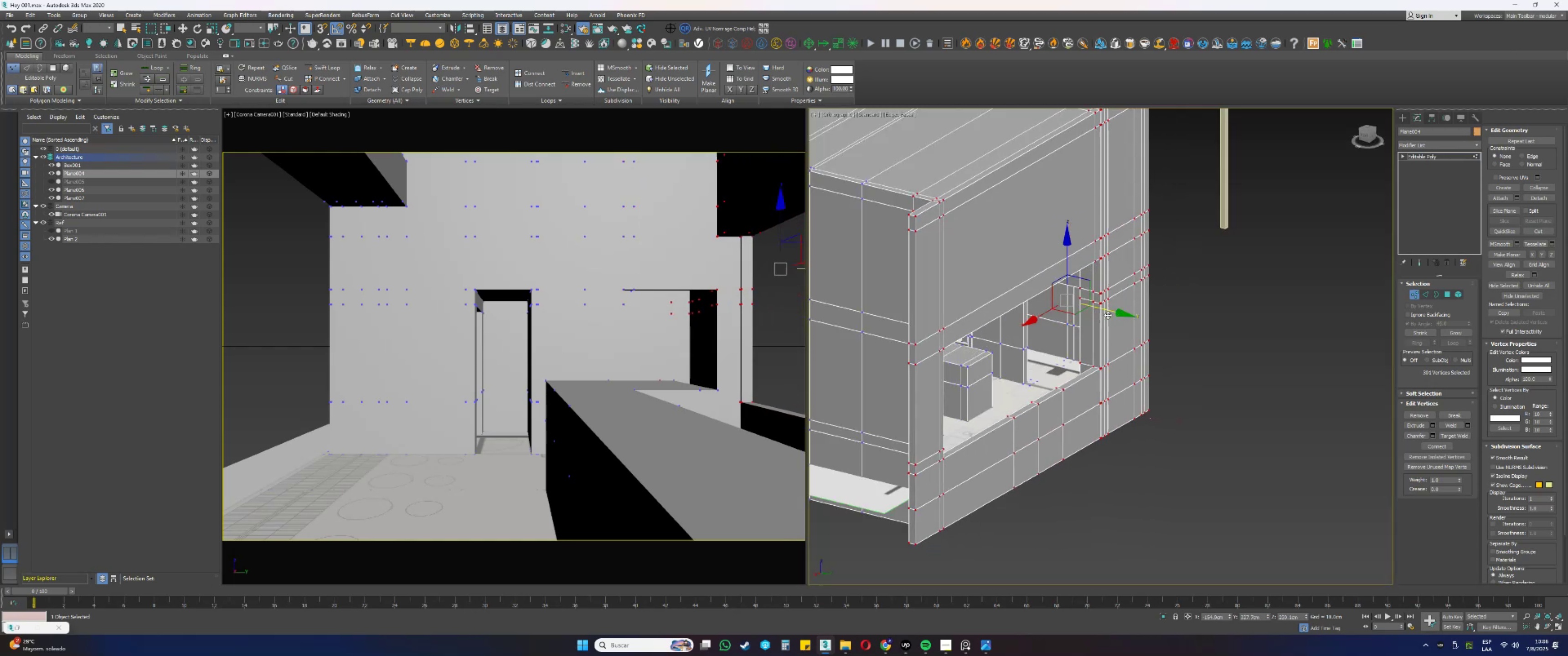 
hold_key(key=AltLeft, duration=0.75)
 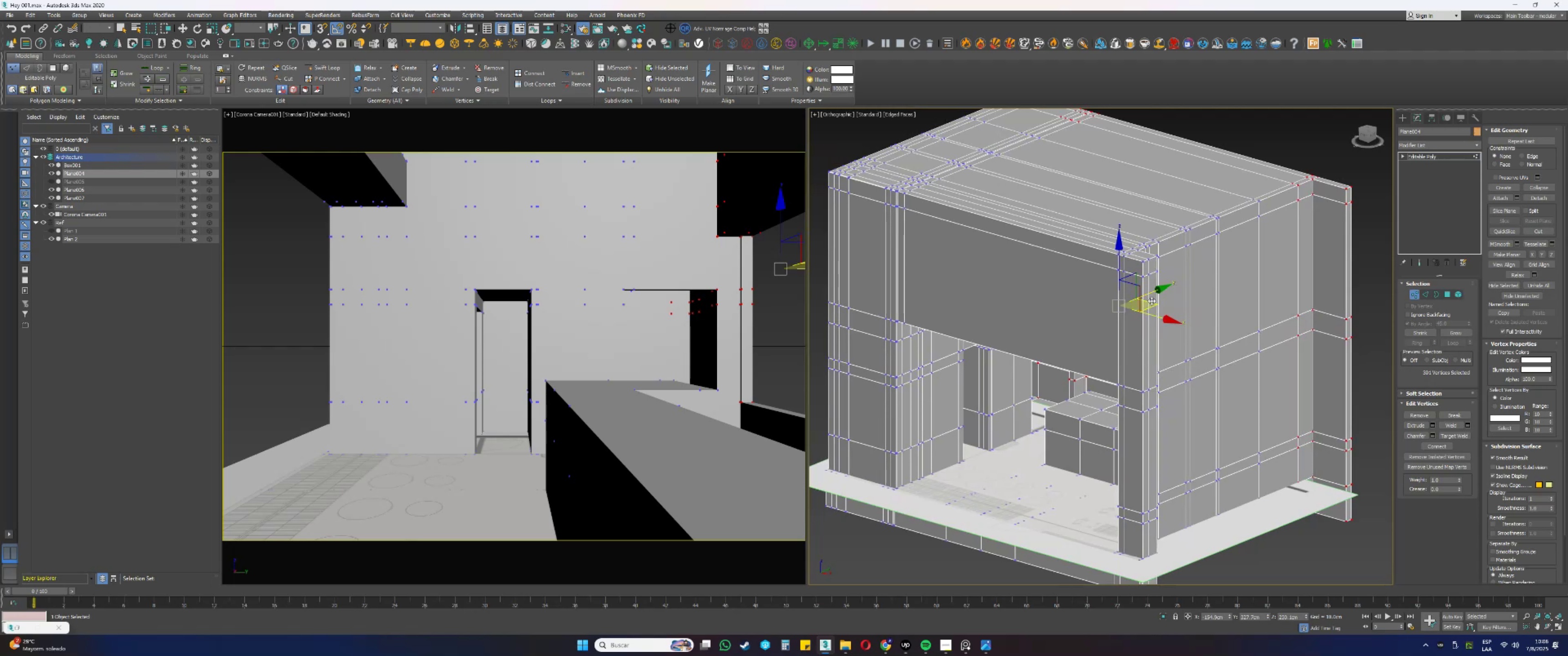 
left_click_drag(start_coordinate=[1153, 292], to_coordinate=[1137, 300])
 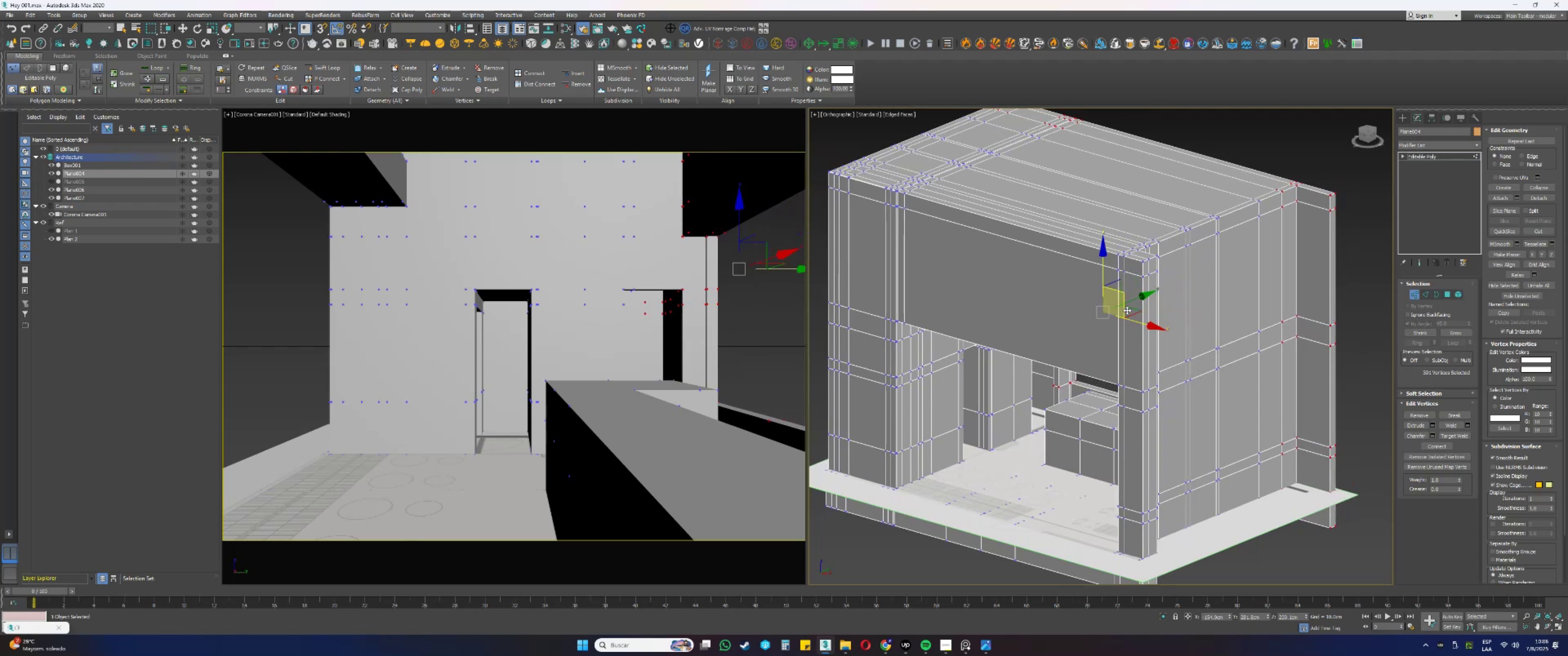 
key(Alt+AltLeft)
 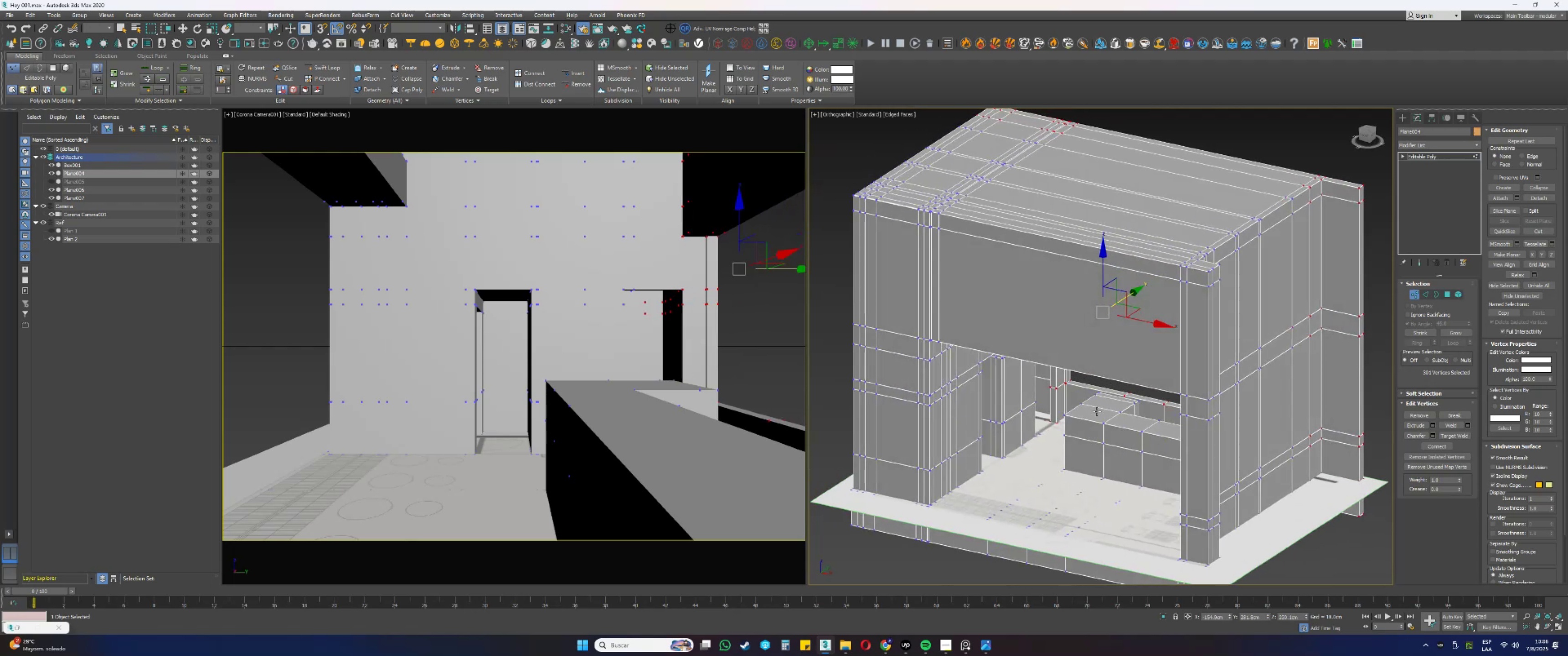 
scroll: coordinate [1078, 401], scroll_direction: up, amount: 4.0
 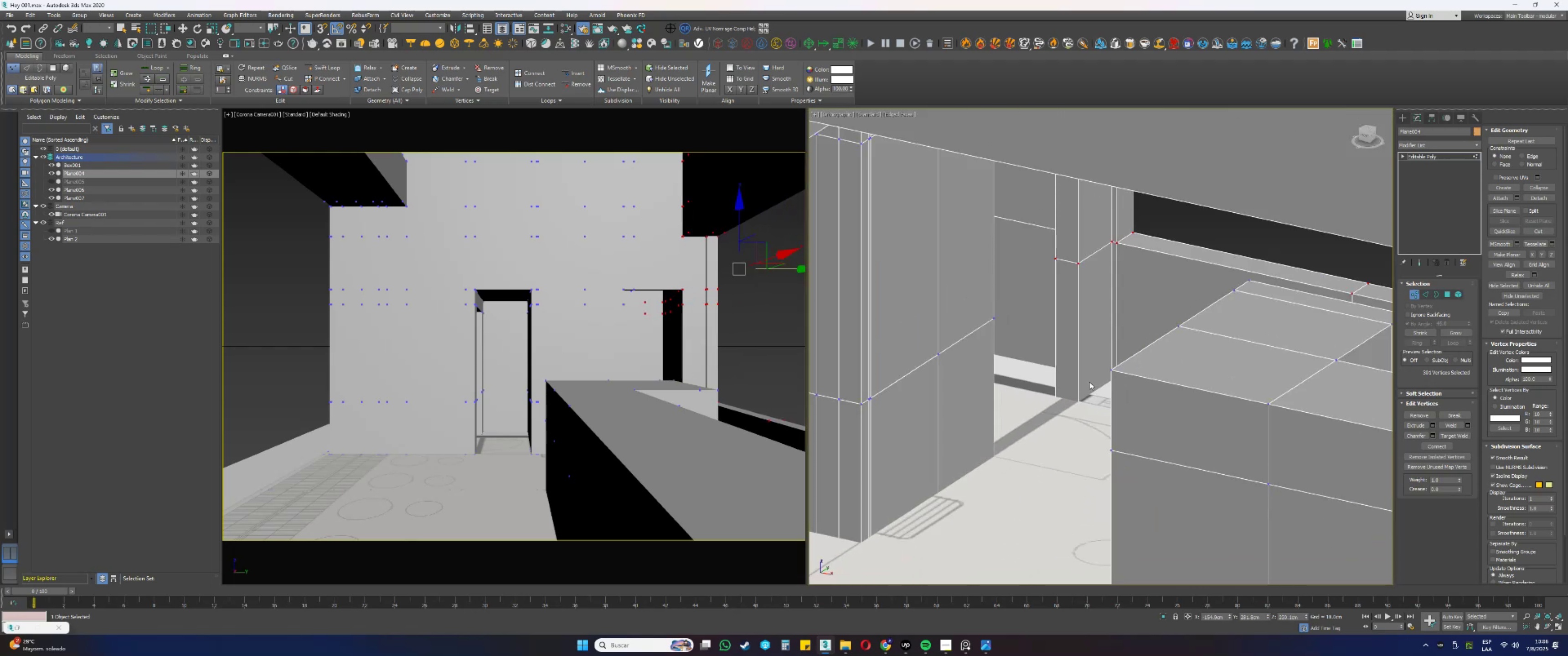 
key(Alt+AltLeft)
 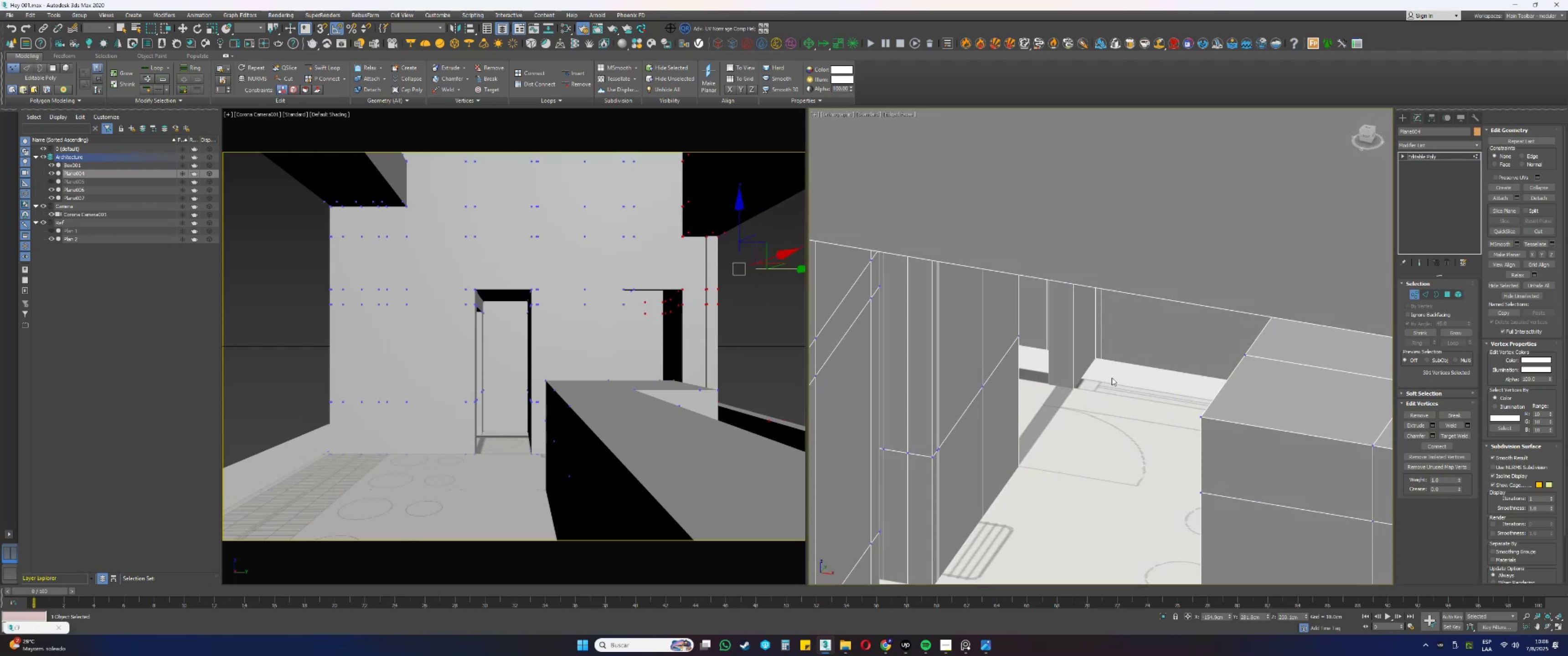 
scroll: coordinate [1102, 358], scroll_direction: up, amount: 3.0
 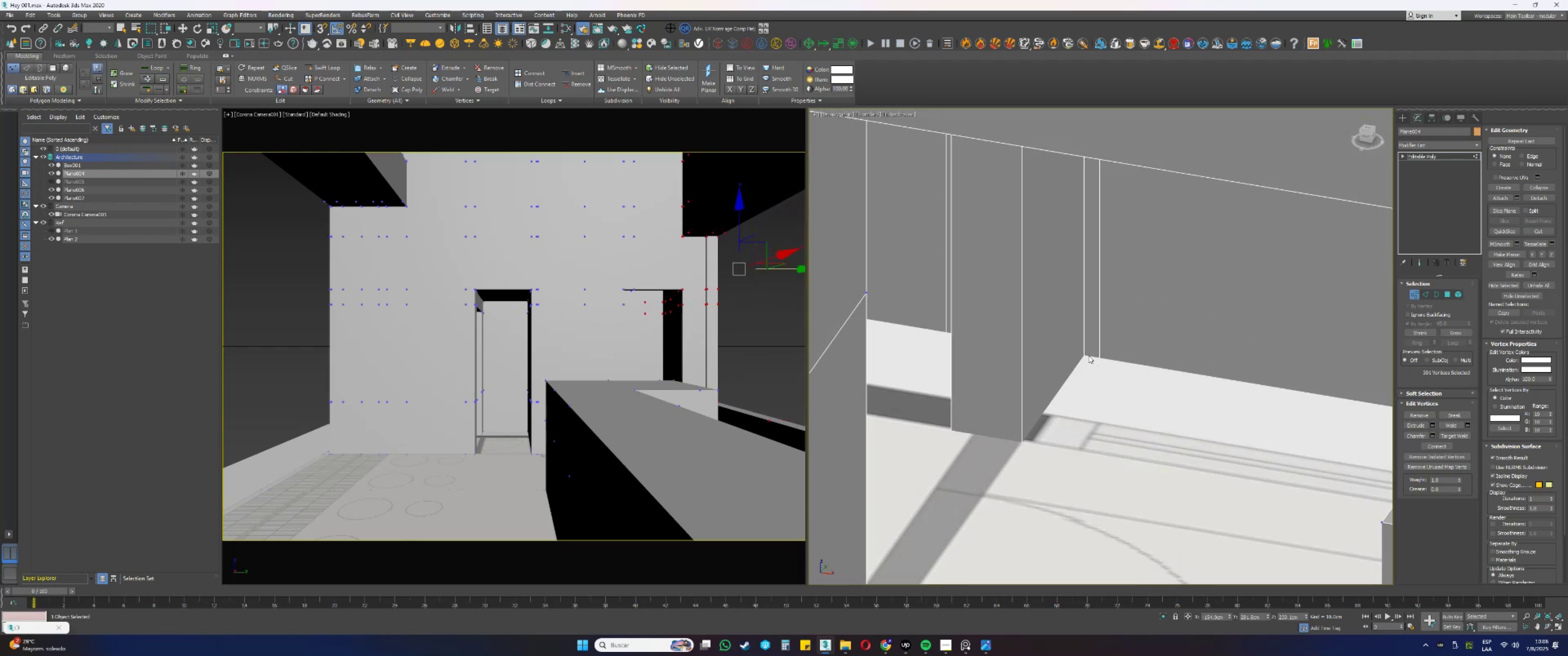 
key(F3)
 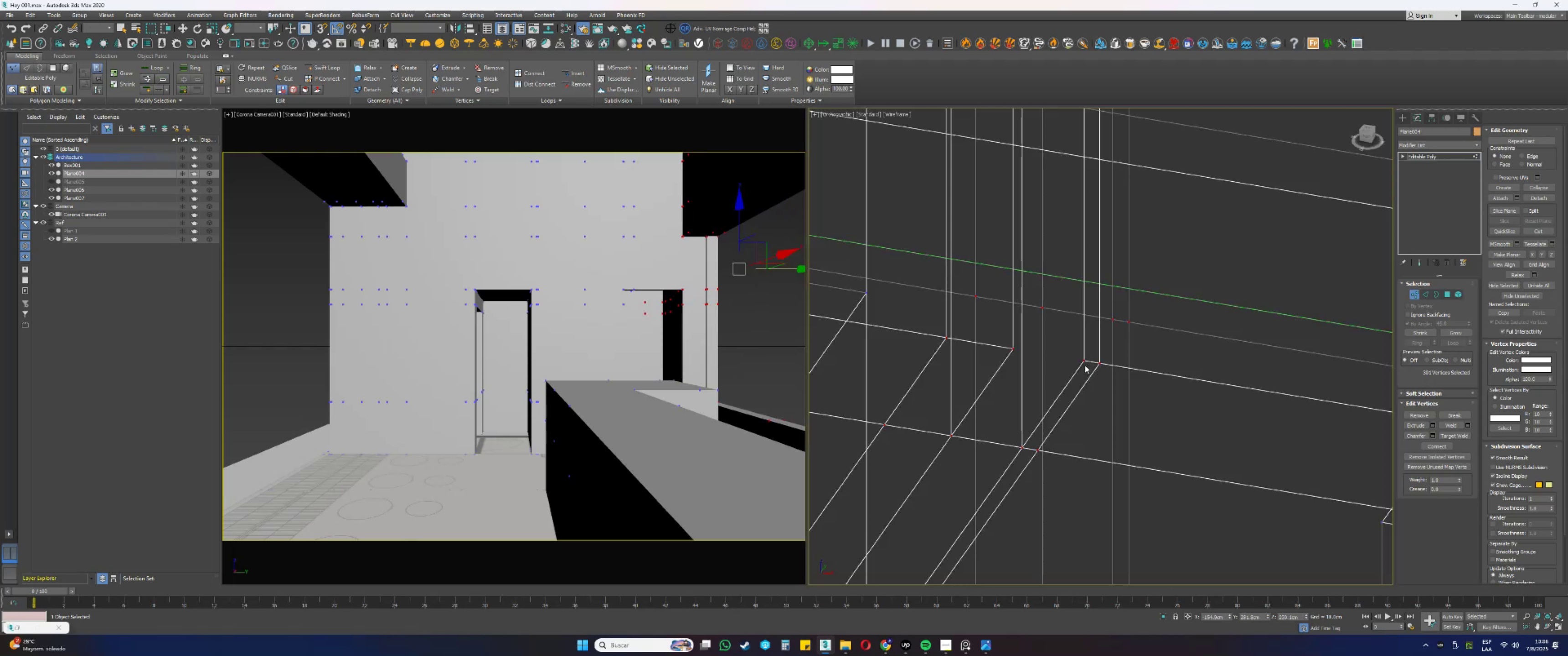 
key(F3)
 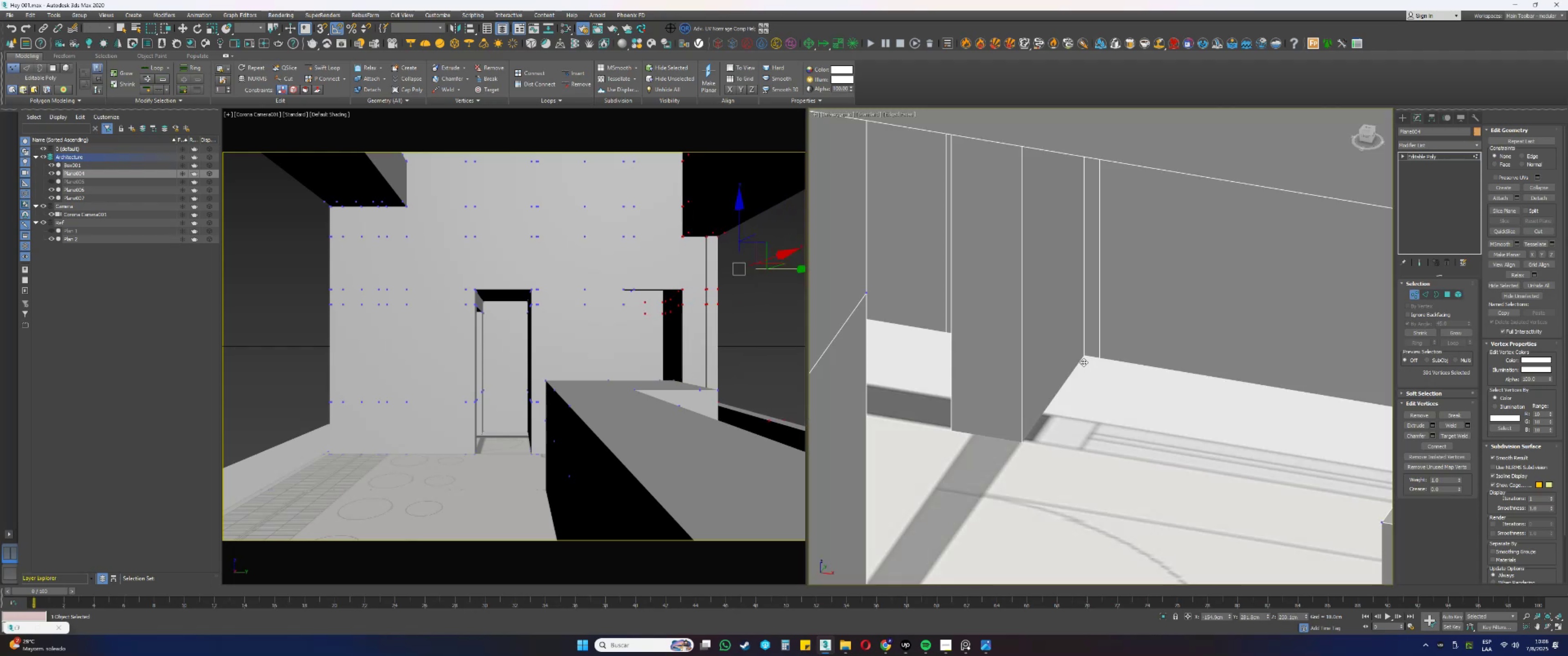 
left_click_drag(start_coordinate=[1083, 362], to_coordinate=[1013, 444])
 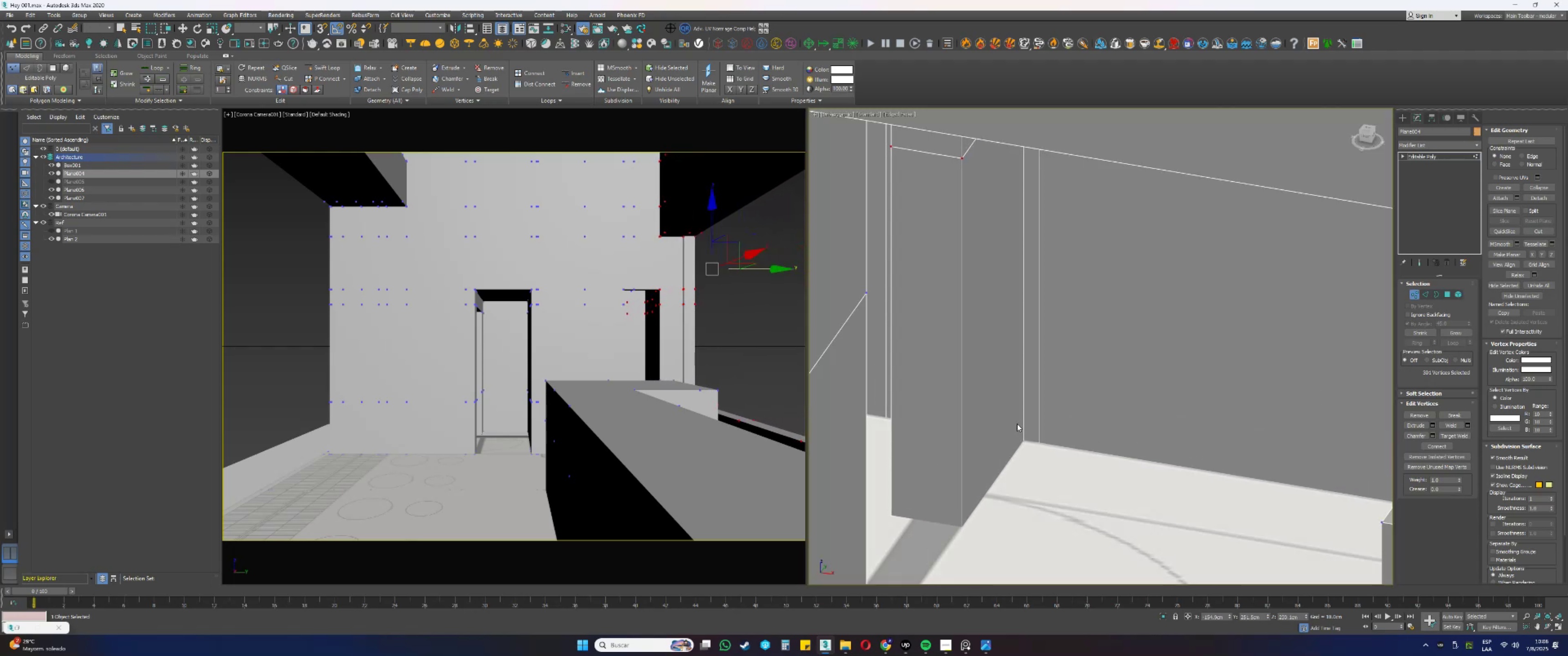 
scroll: coordinate [1024, 417], scroll_direction: down, amount: 4.0
 